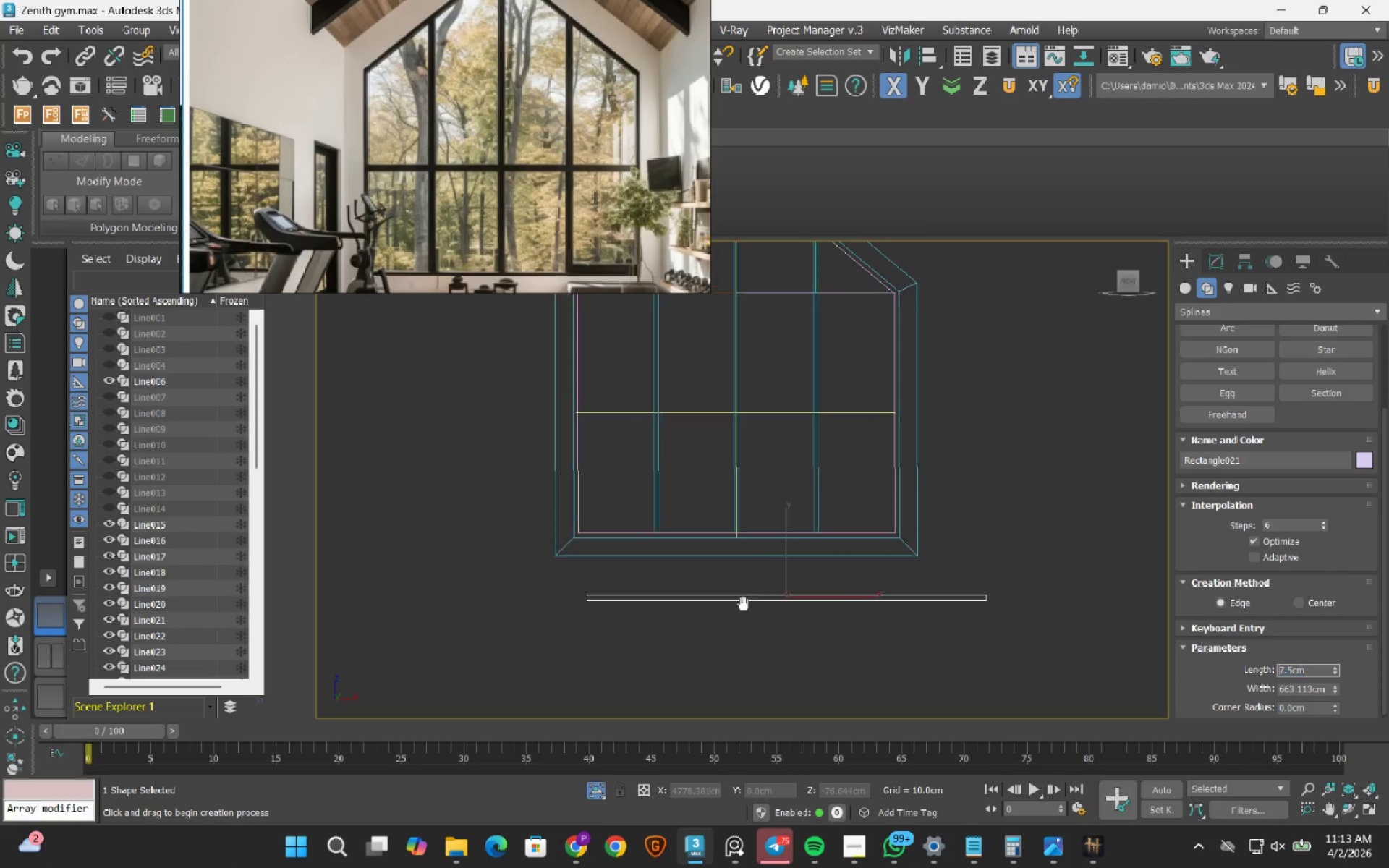 
type(ws)
 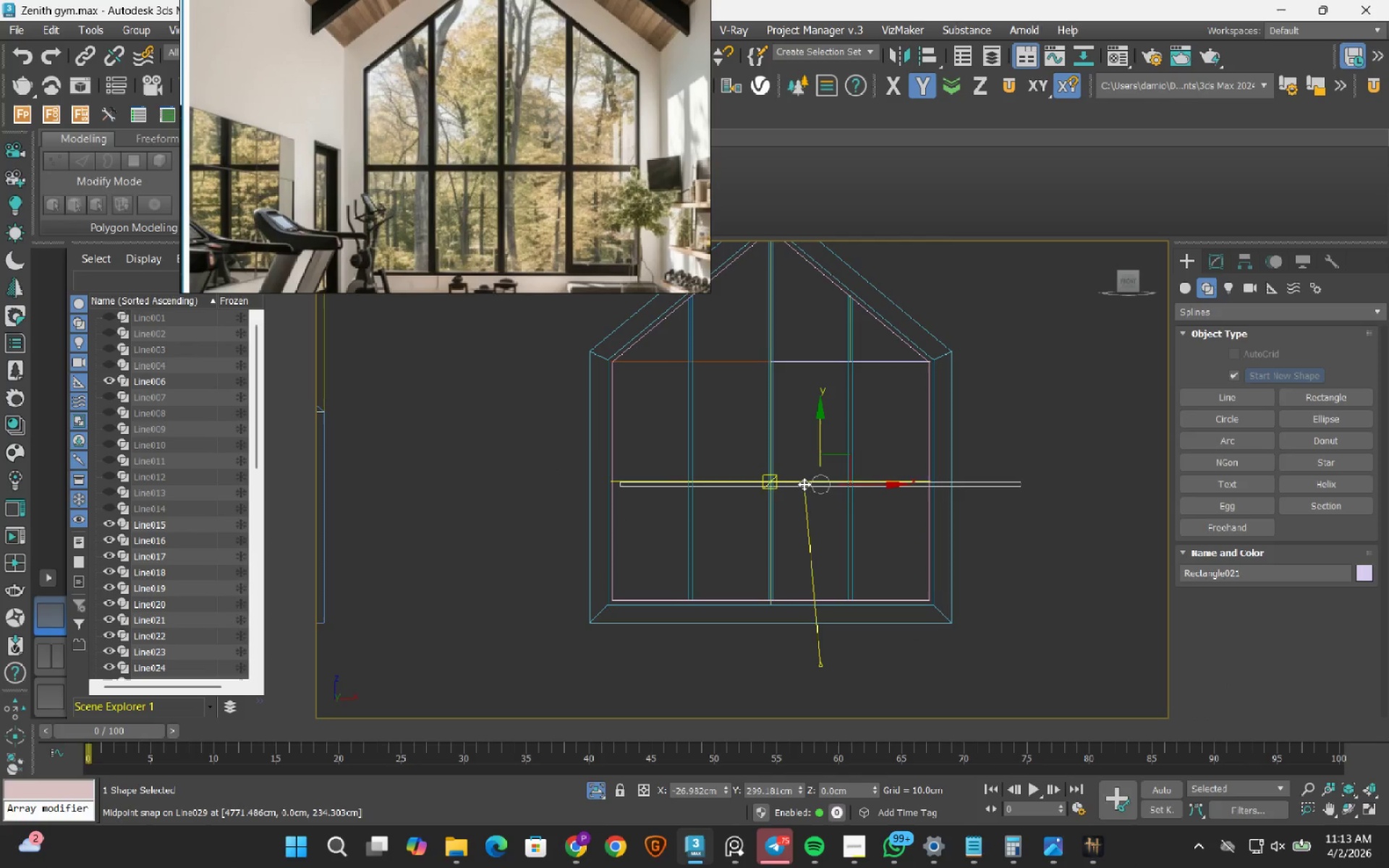 
left_click_drag(start_coordinate=[823, 614], to_coordinate=[806, 480])
 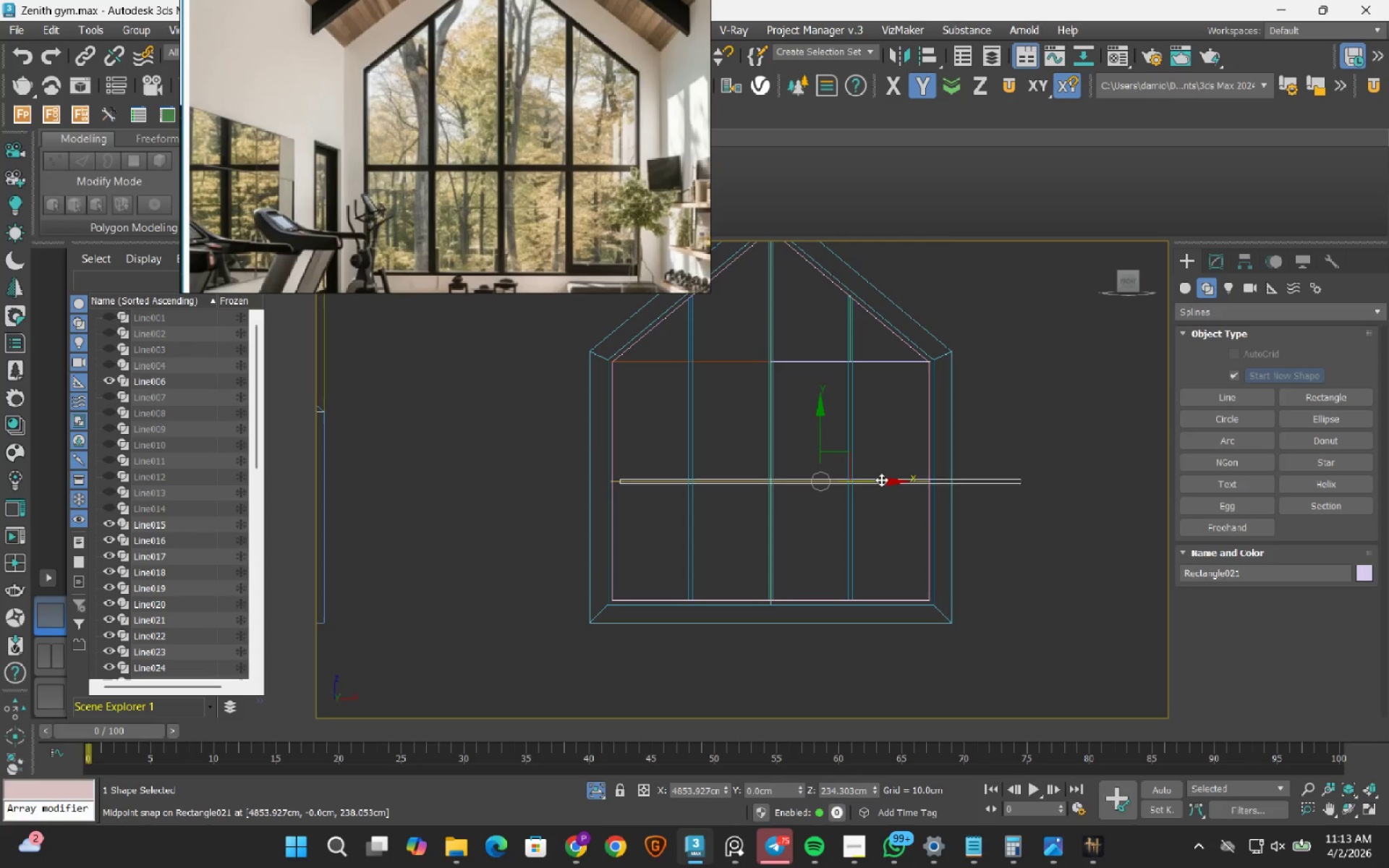 
left_click_drag(start_coordinate=[881, 480], to_coordinate=[815, 481])
 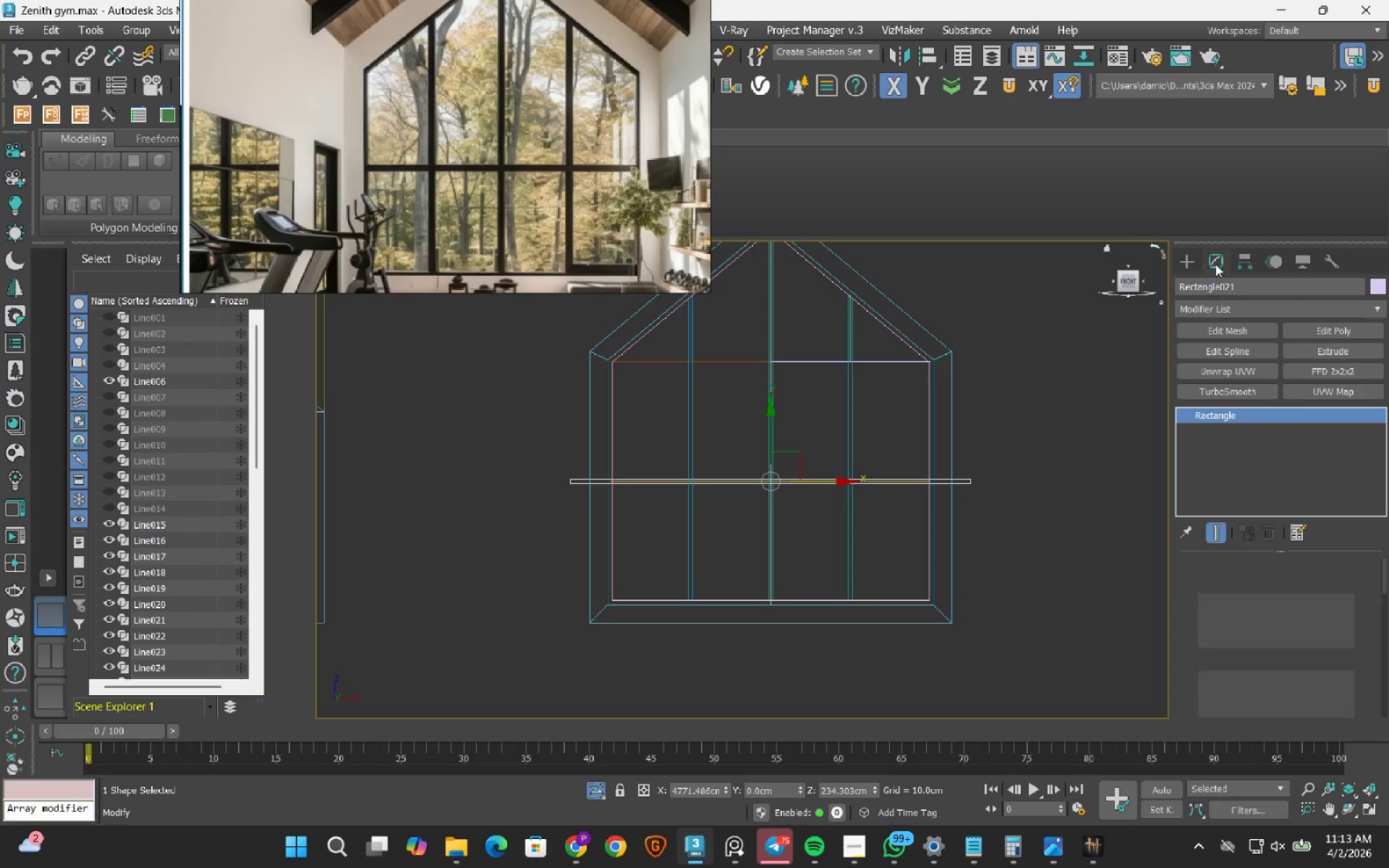 
left_click([1234, 352])
 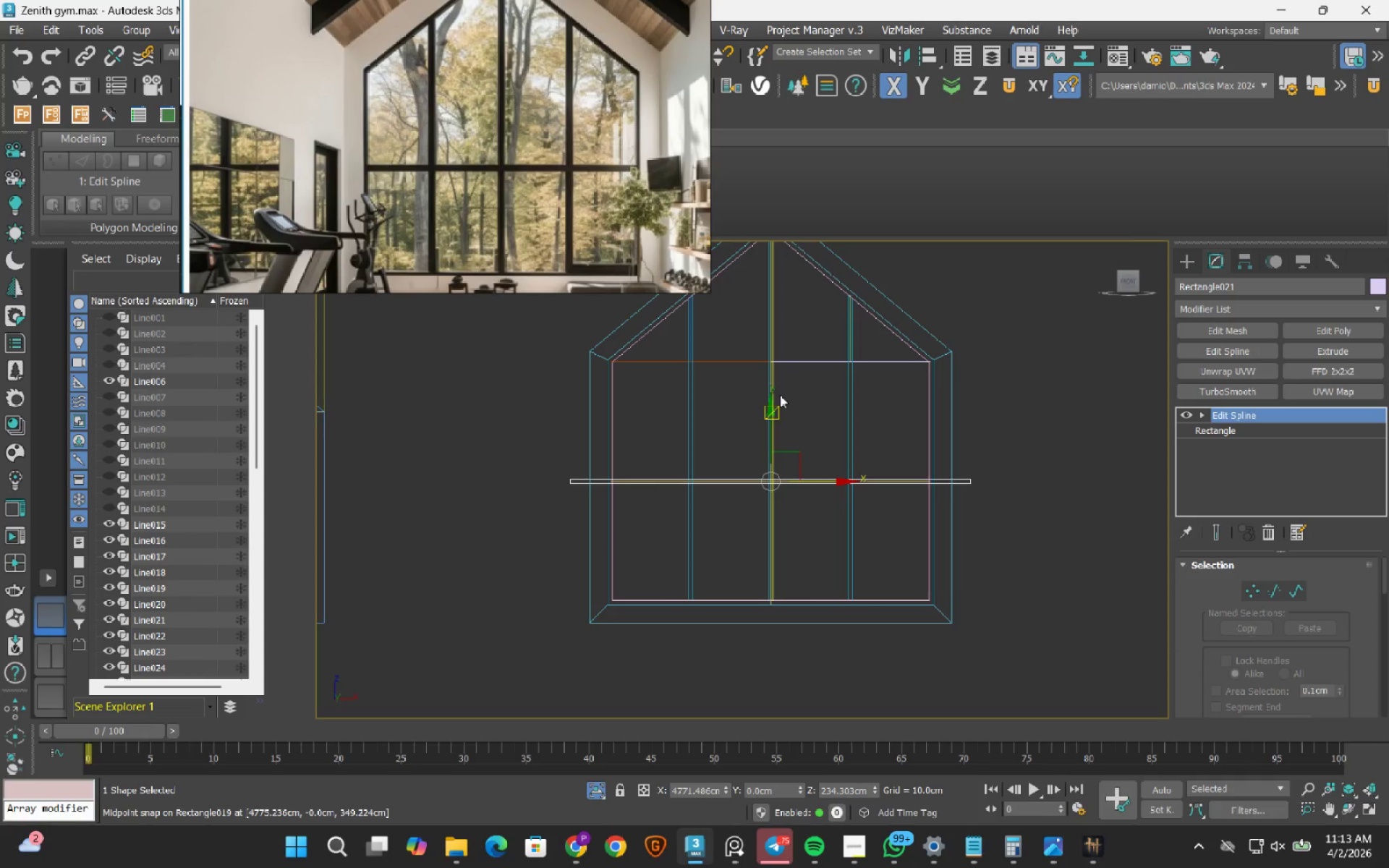 
key(1)
 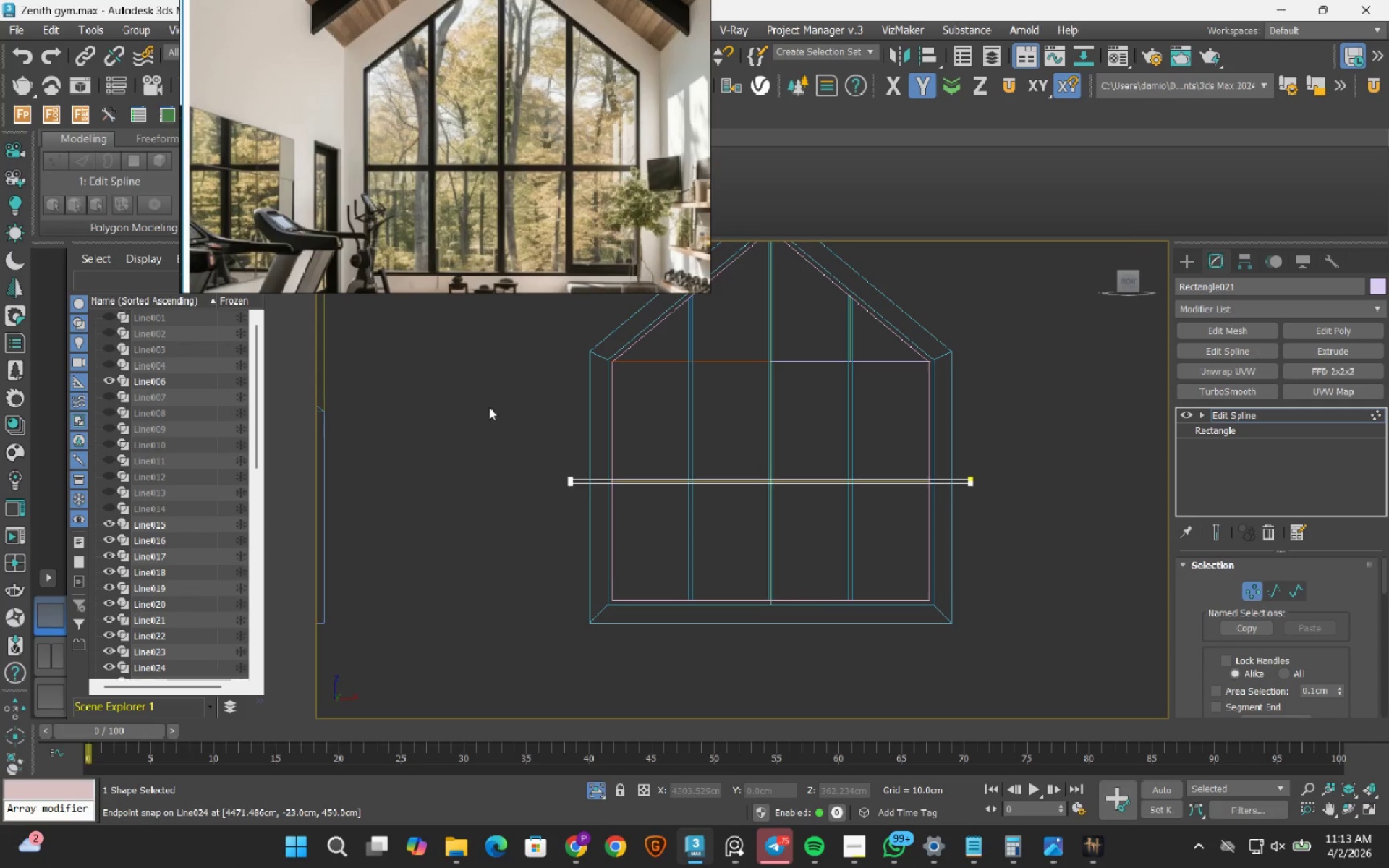 
left_click_drag(start_coordinate=[488, 404], to_coordinate=[610, 578])
 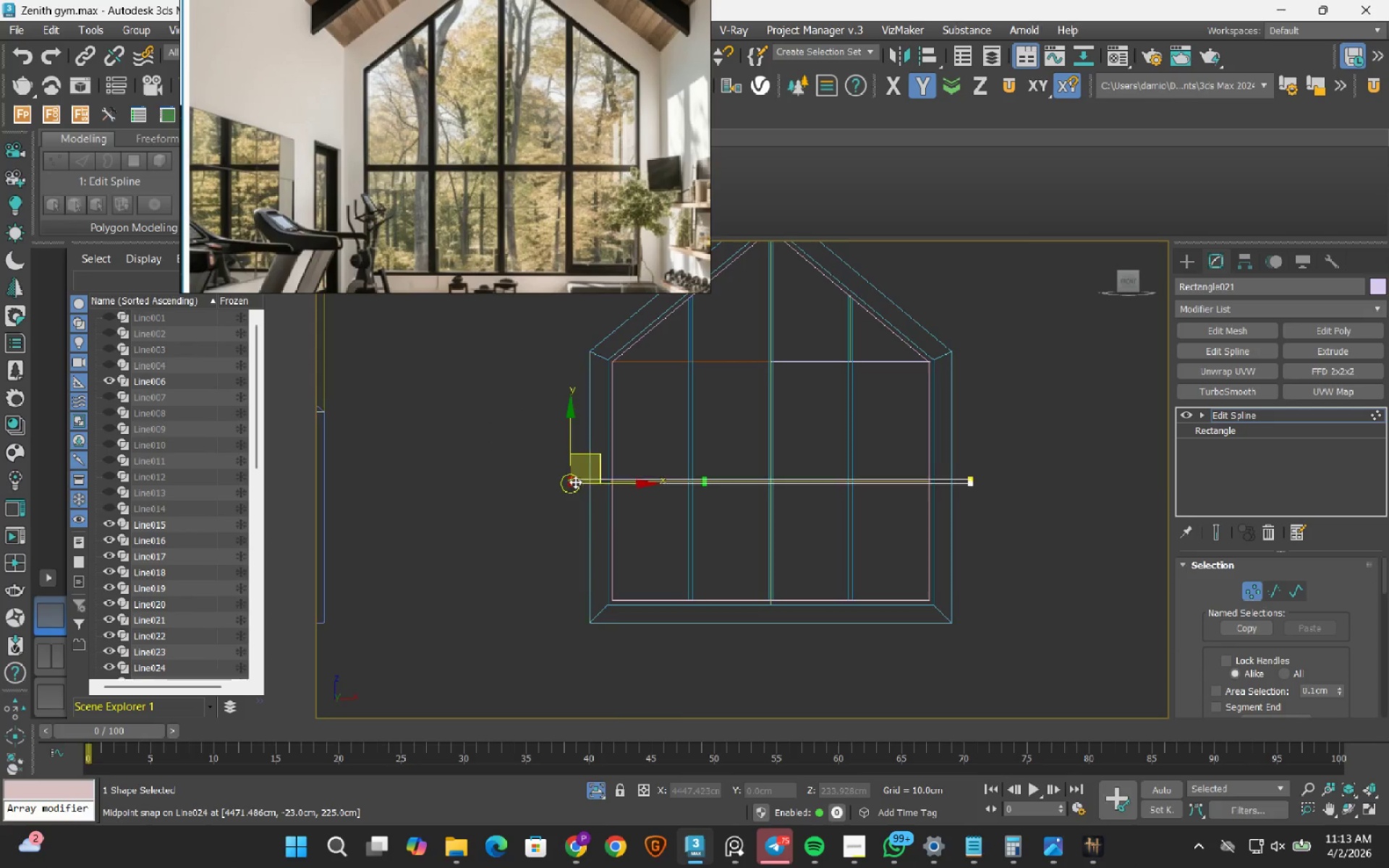 
right_click([578, 477])
 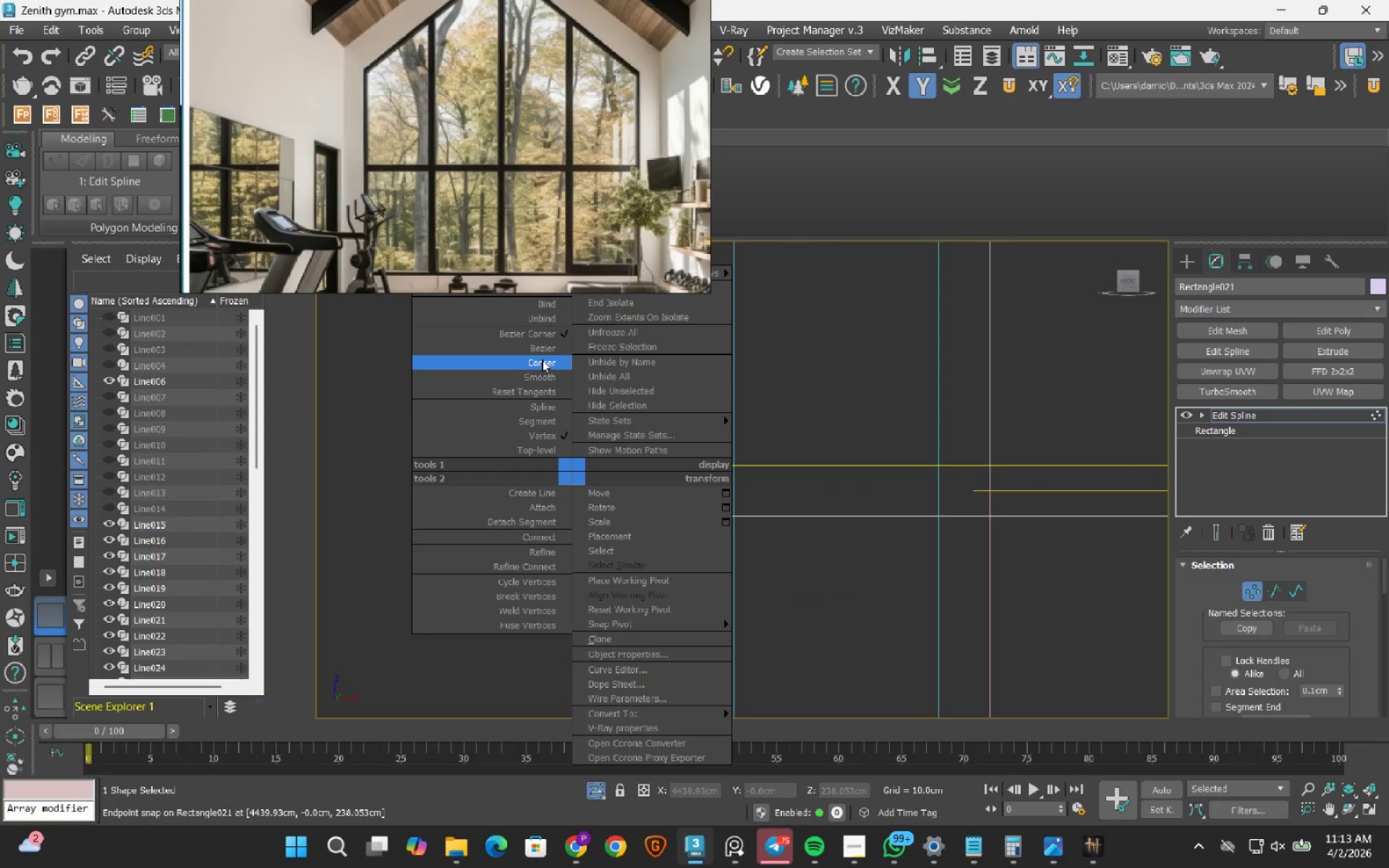 
scroll: coordinate [578, 477], scroll_direction: up, amount: 7.0
 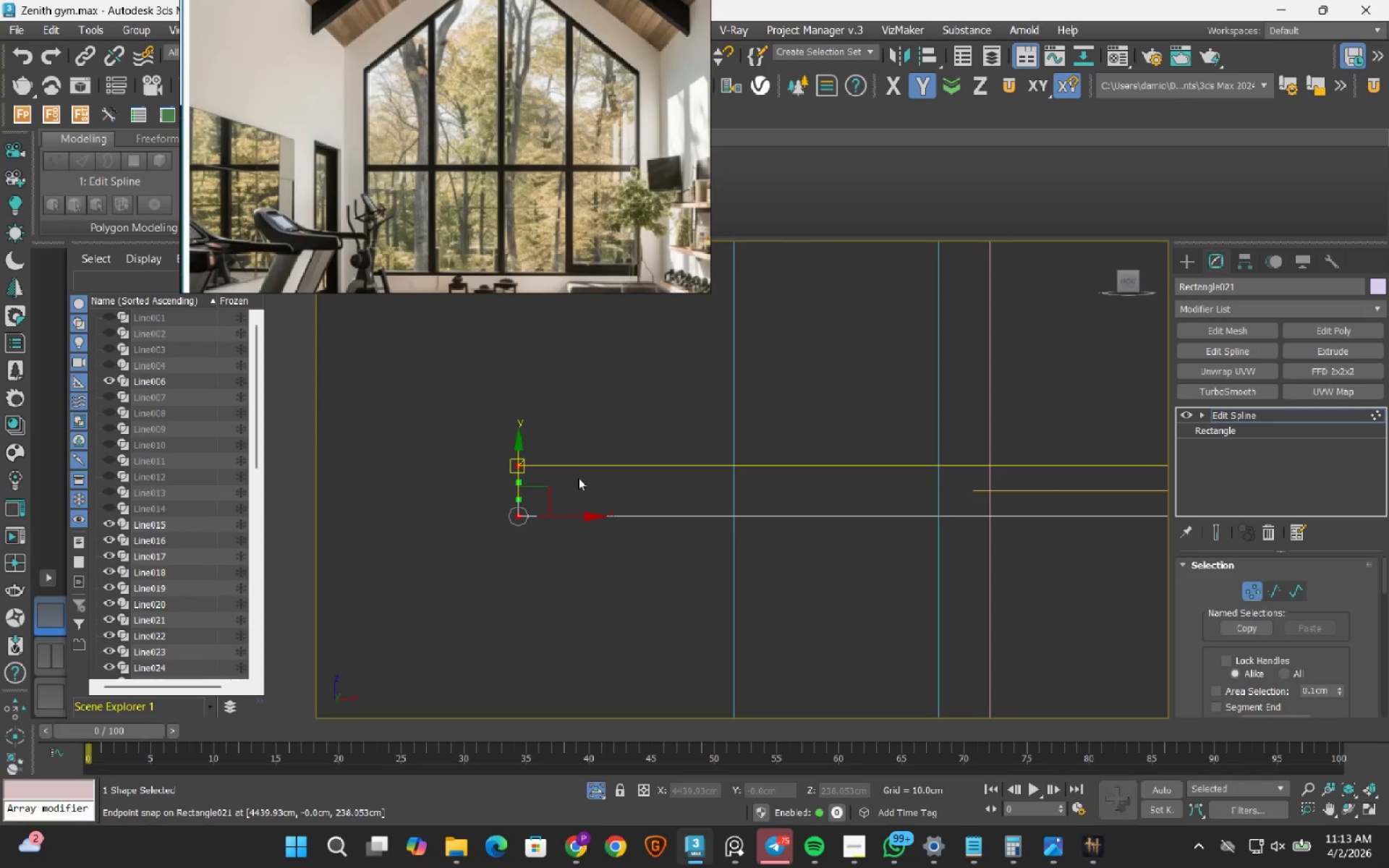 
left_click([540, 365])
 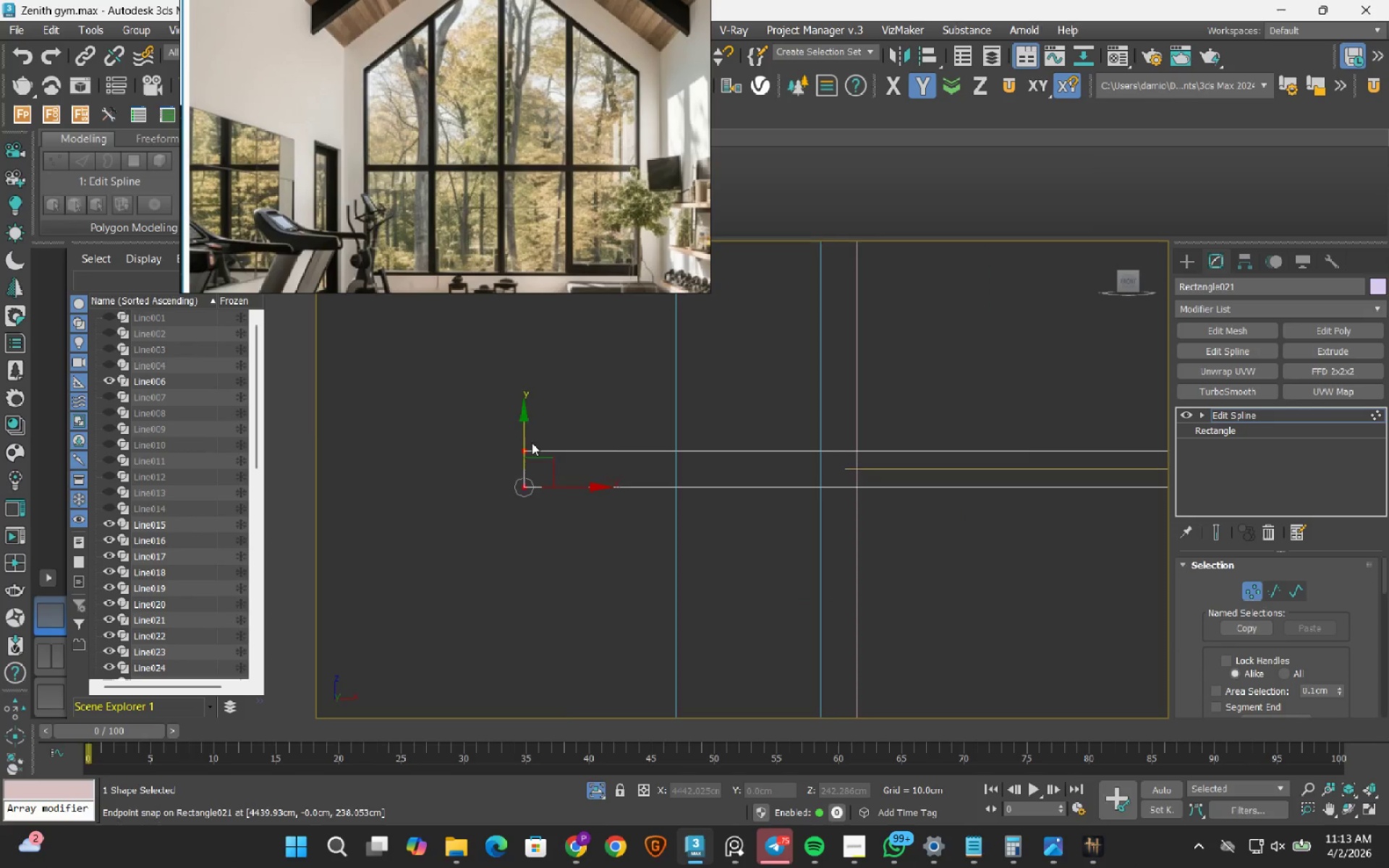 
scroll: coordinate [912, 444], scroll_direction: down, amount: 7.0
 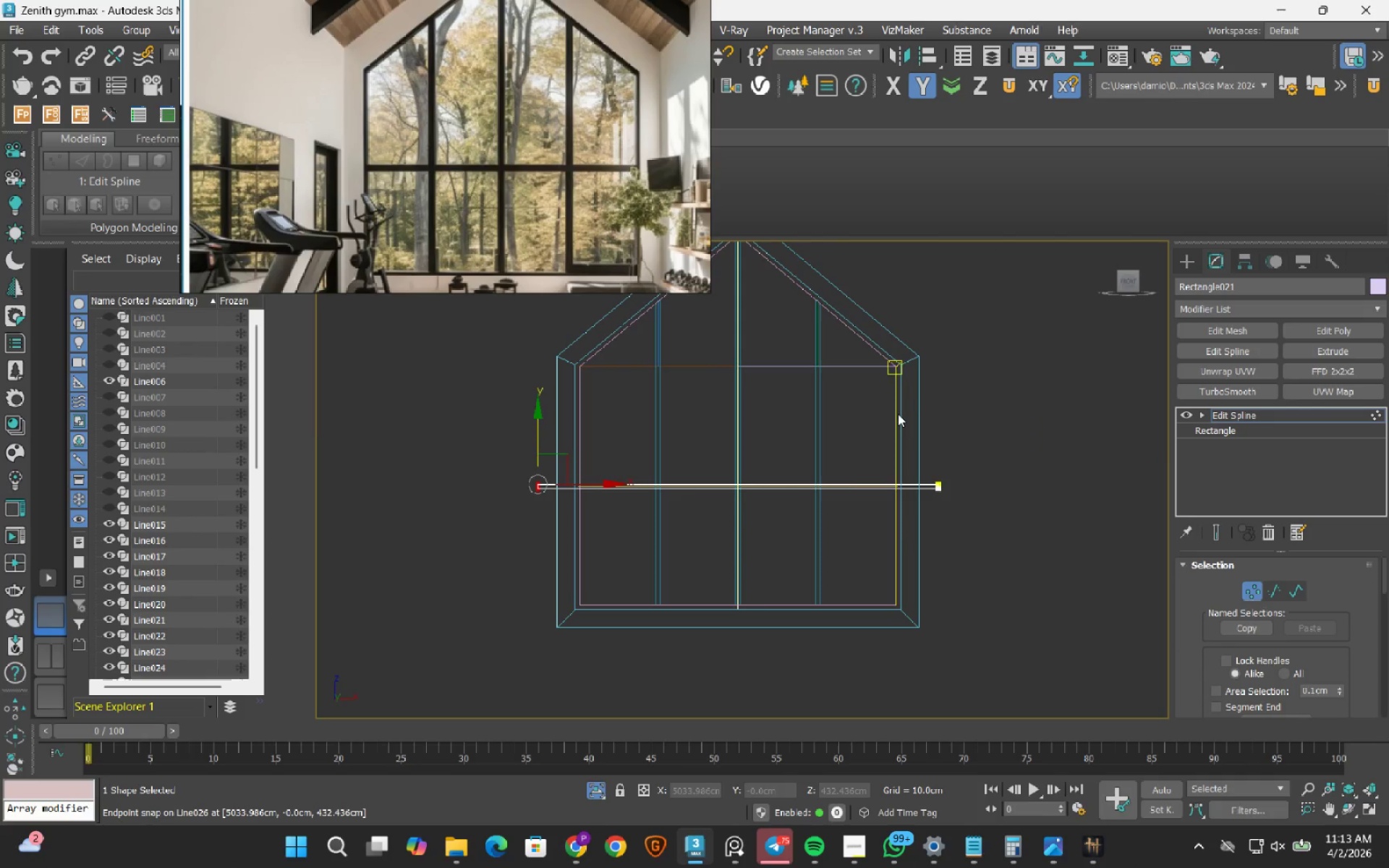 
left_click_drag(start_coordinate=[897, 409], to_coordinate=[1069, 642])
 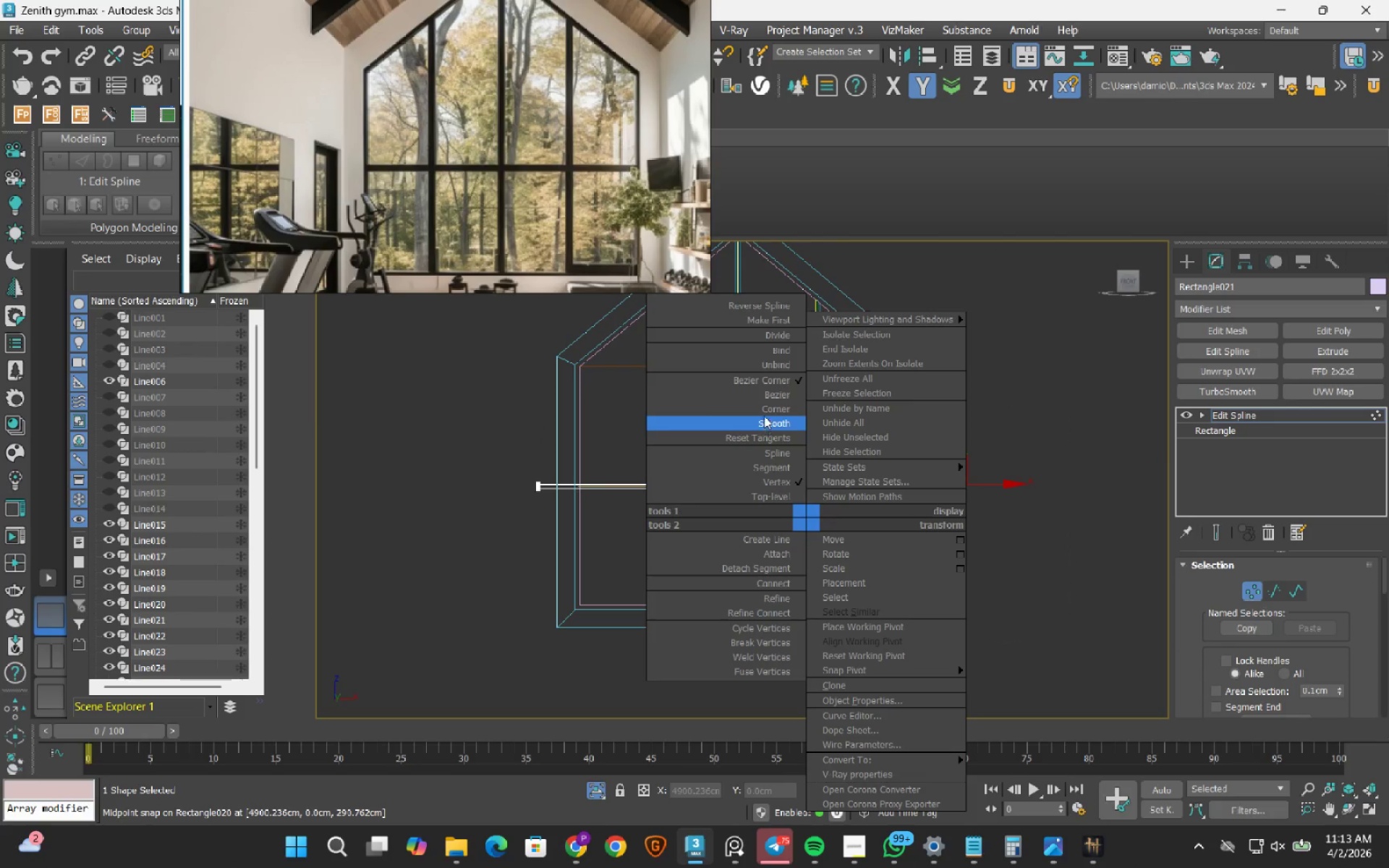 
left_click([773, 402])
 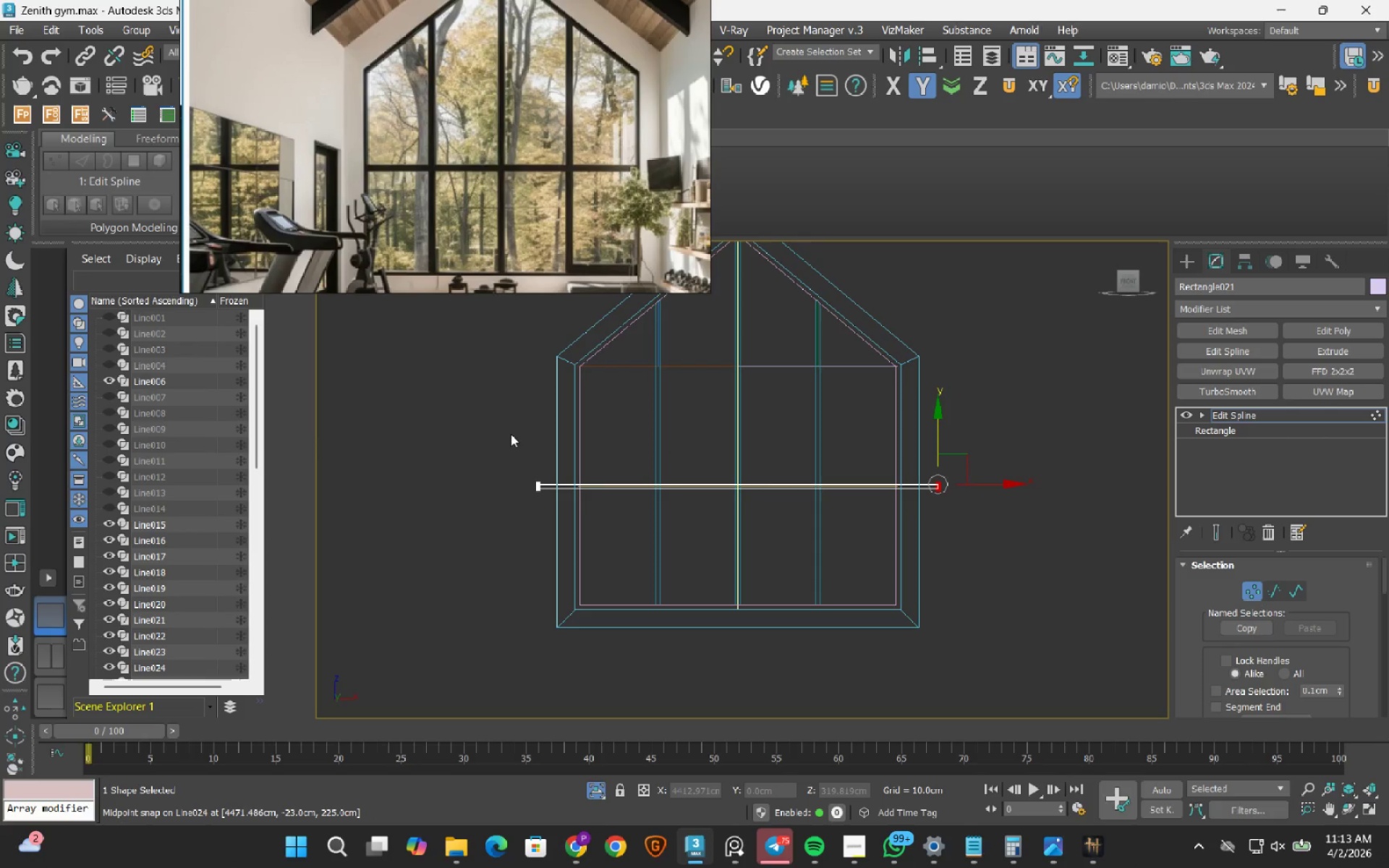 
left_click_drag(start_coordinate=[490, 432], to_coordinate=[604, 538])
 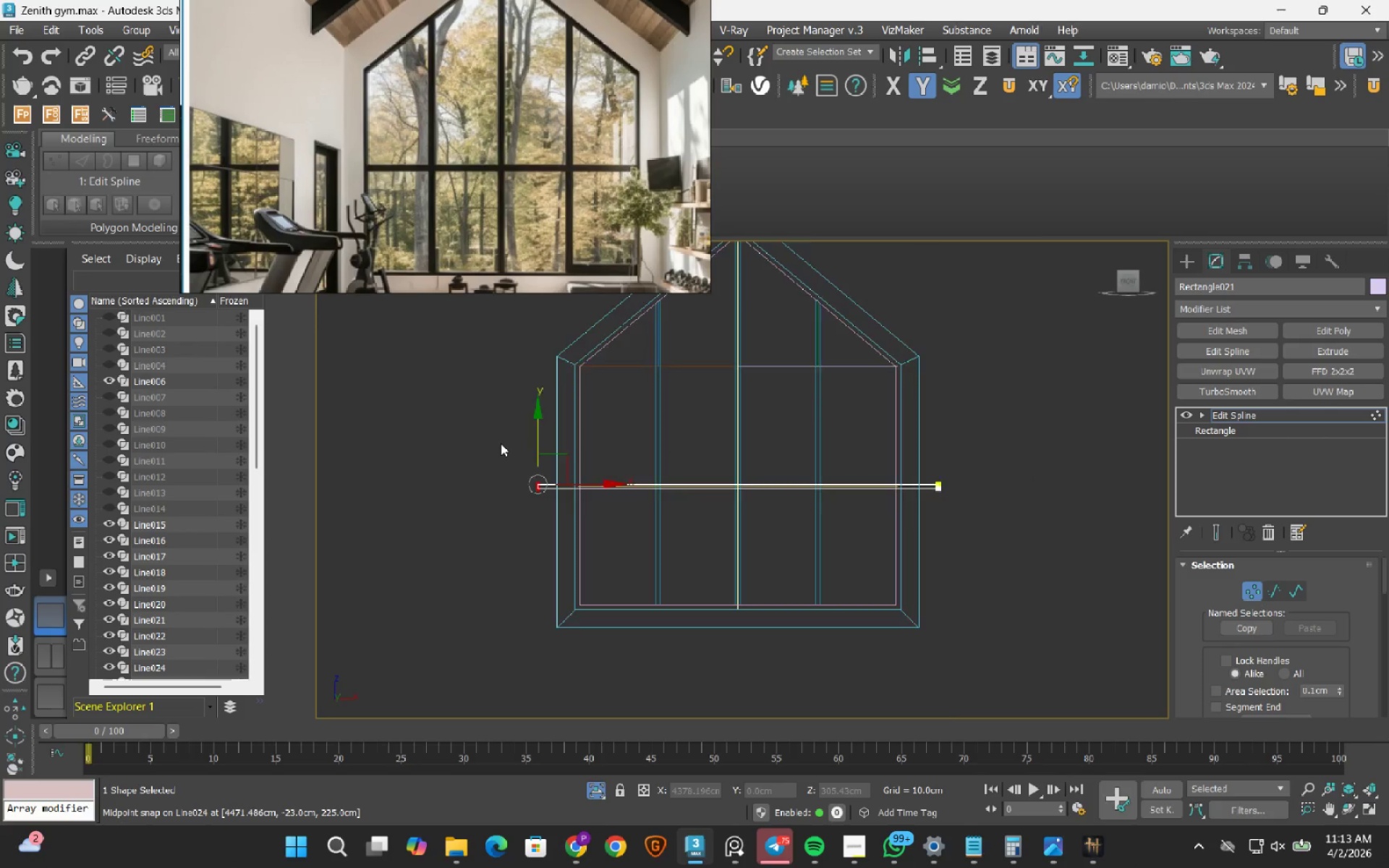 
scroll: coordinate [608, 569], scroll_direction: up, amount: 5.0
 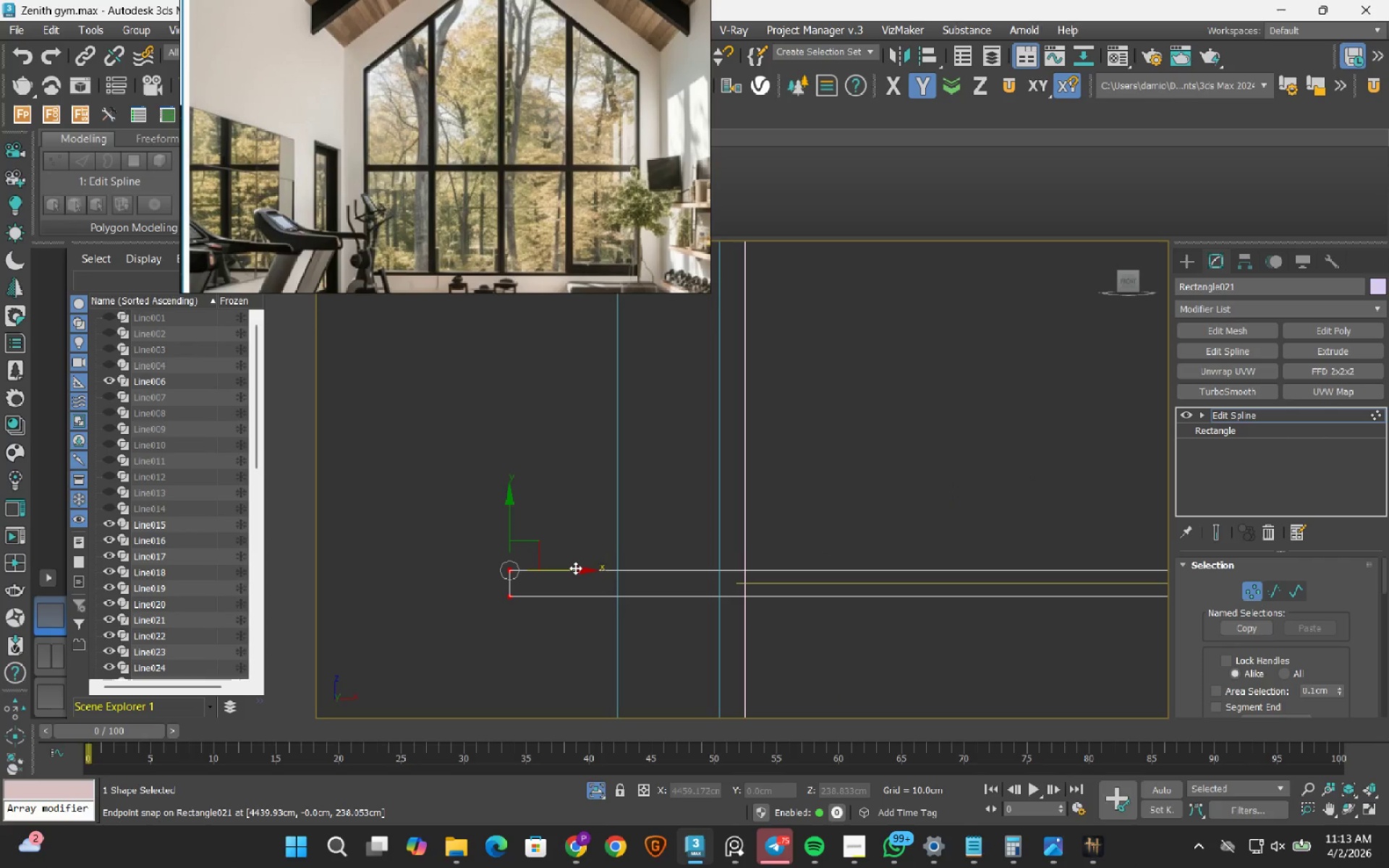 
left_click_drag(start_coordinate=[575, 568], to_coordinate=[749, 527])
 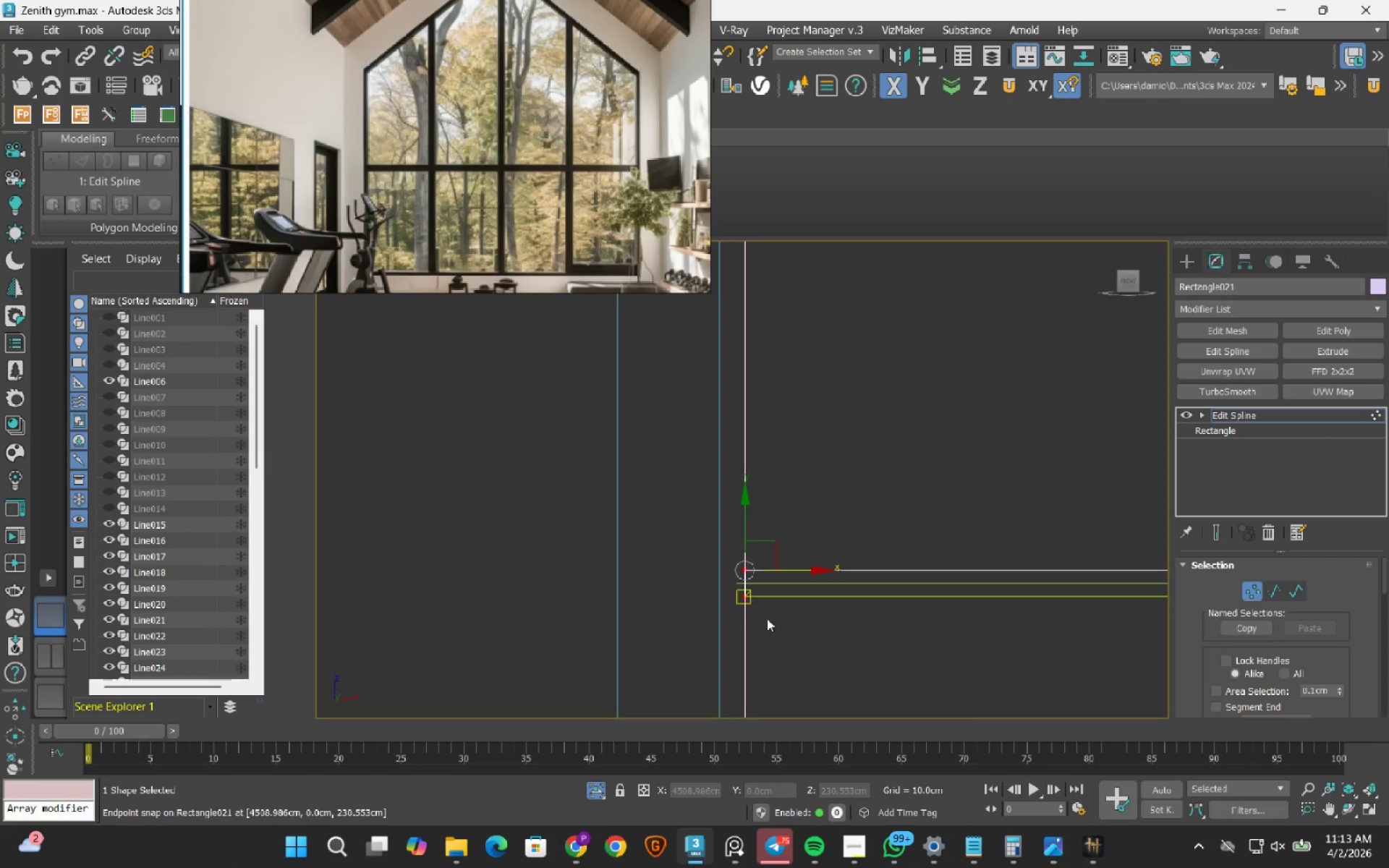 
scroll: coordinate [653, 555], scroll_direction: down, amount: 6.0
 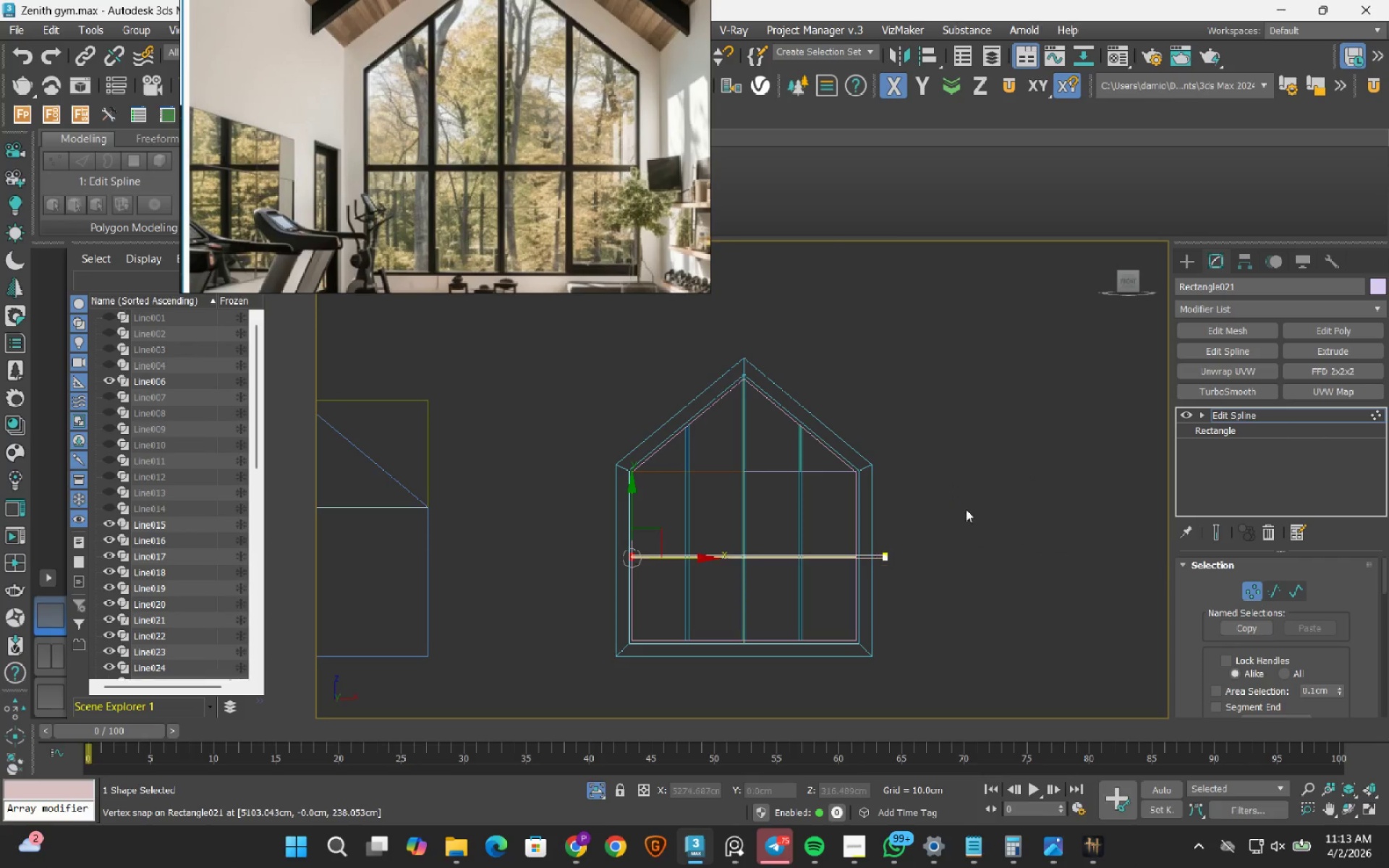 
left_click_drag(start_coordinate=[977, 480], to_coordinate=[906, 592])
 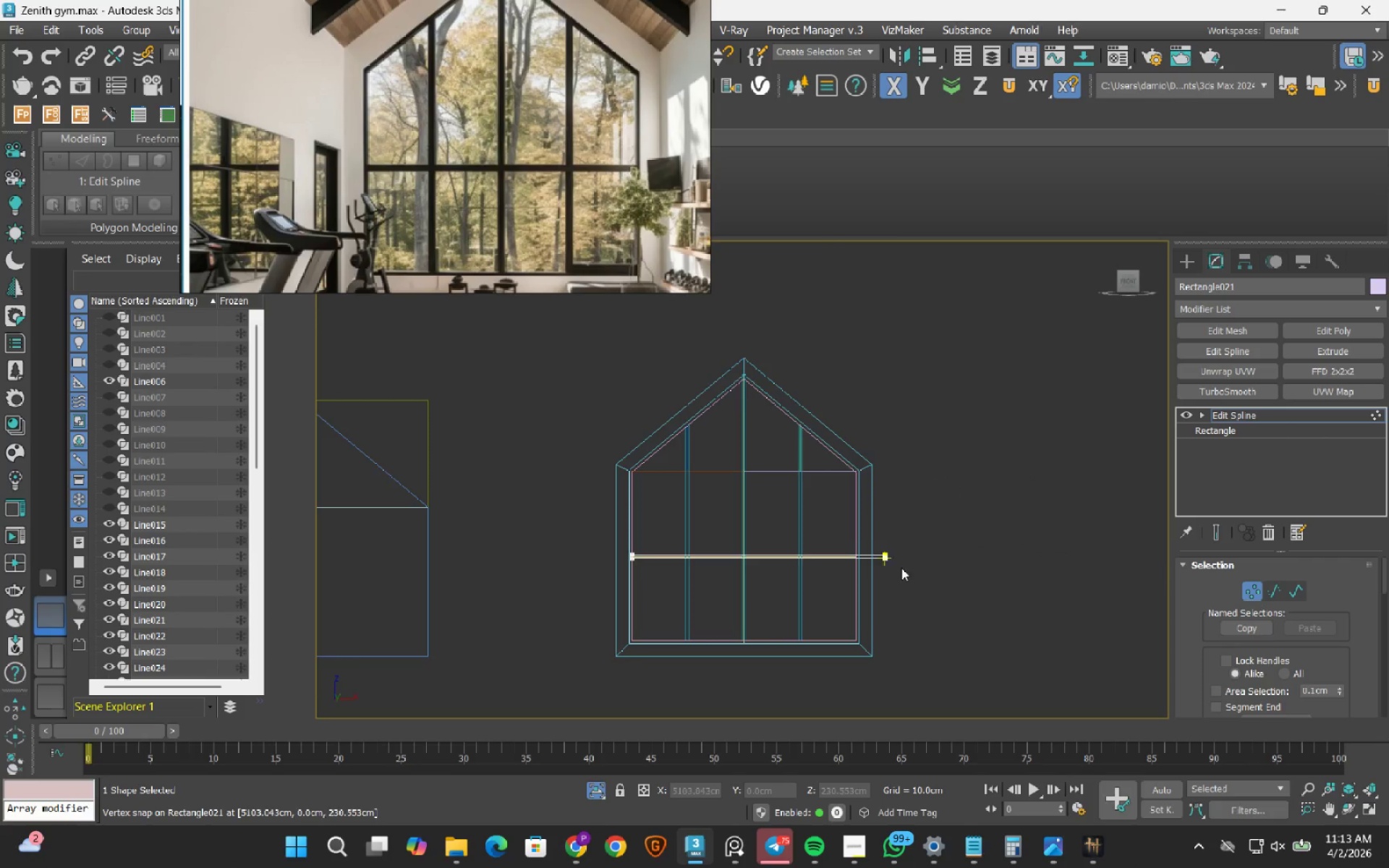 
left_click_drag(start_coordinate=[895, 593], to_coordinate=[807, 492])
 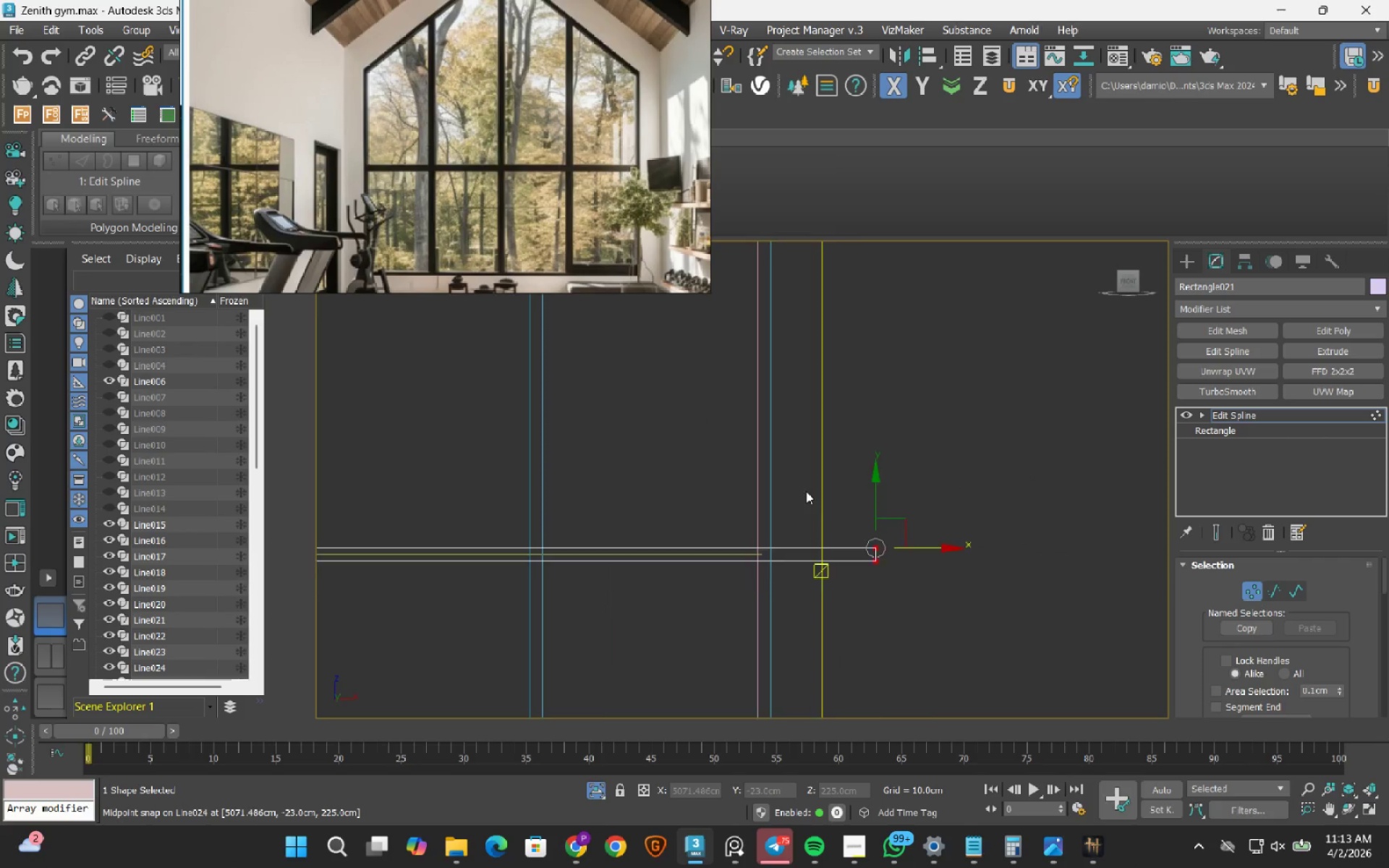 
scroll: coordinate [806, 491], scroll_direction: up, amount: 5.0
 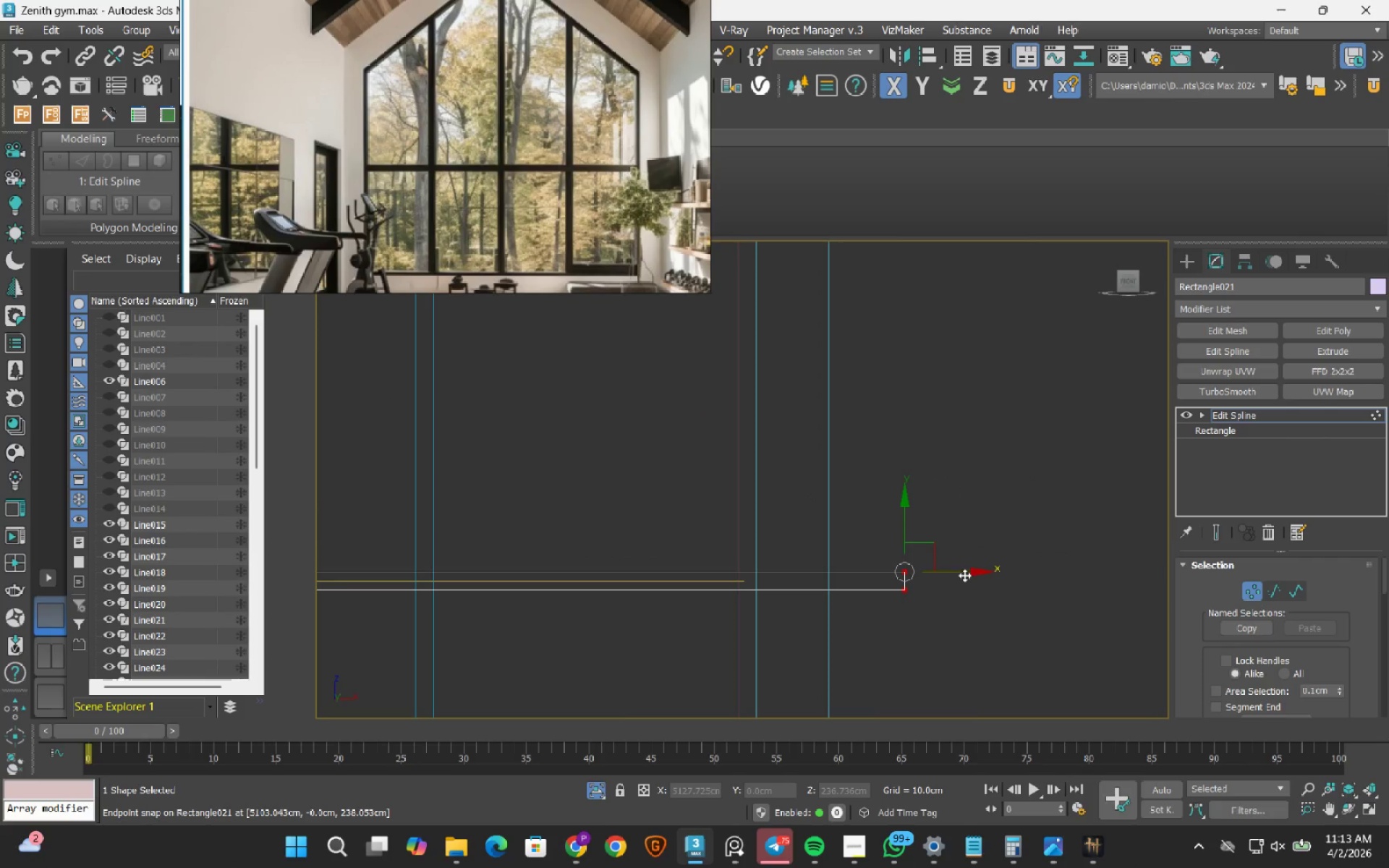 
left_click_drag(start_coordinate=[964, 571], to_coordinate=[739, 482])
 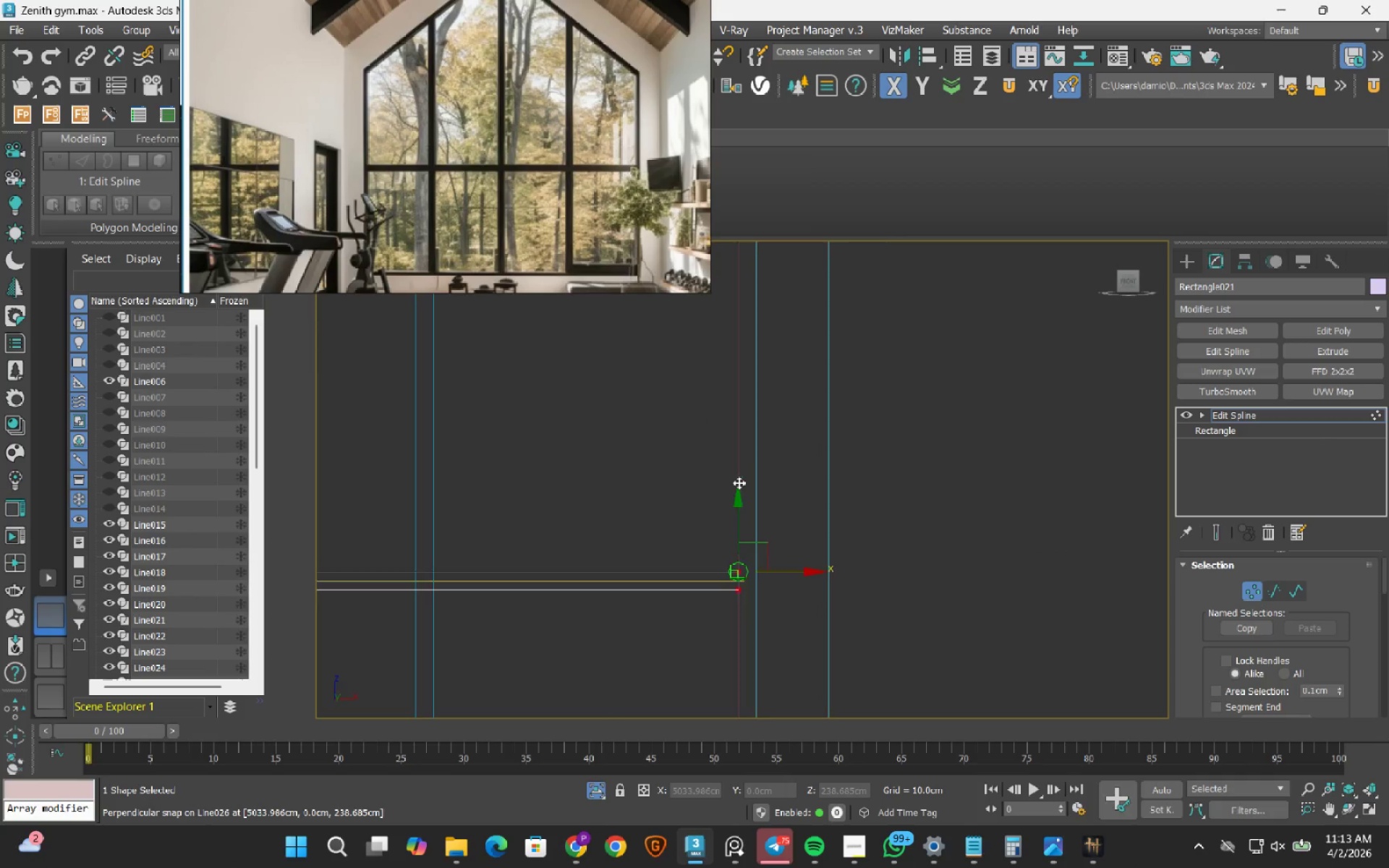 
key(1)
 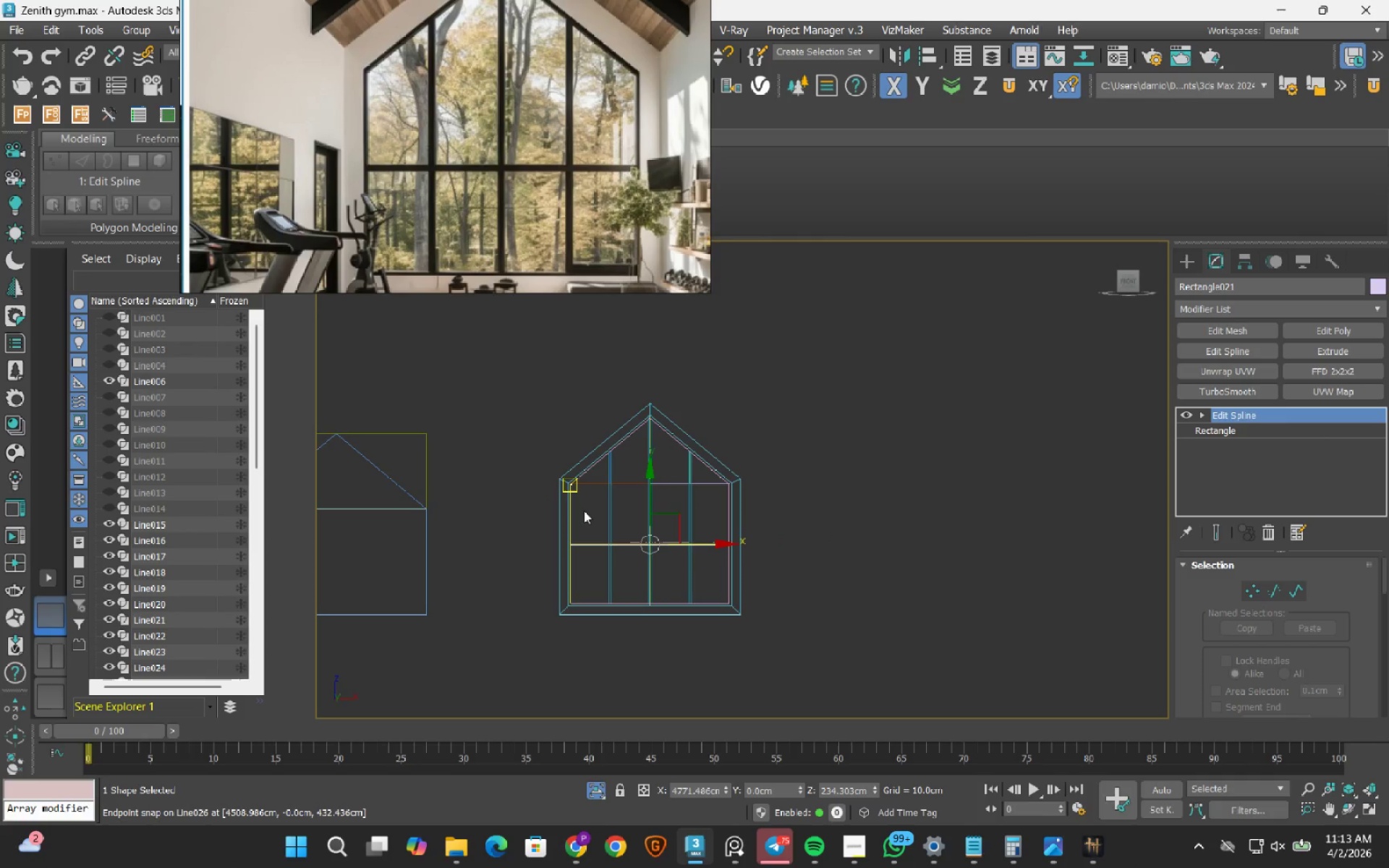 
scroll: coordinate [739, 482], scroll_direction: down, amount: 6.0
 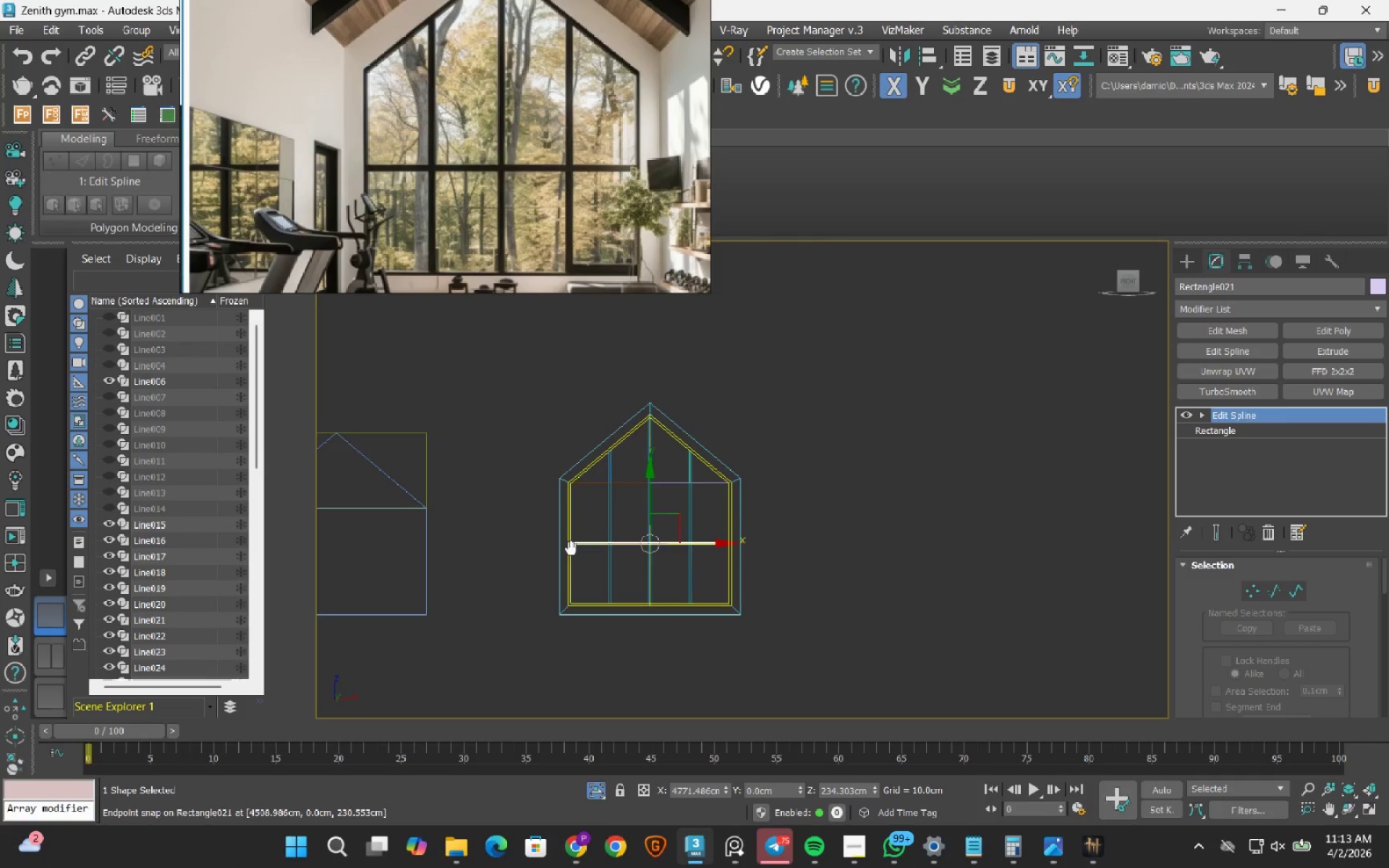 
wait(5.38)
 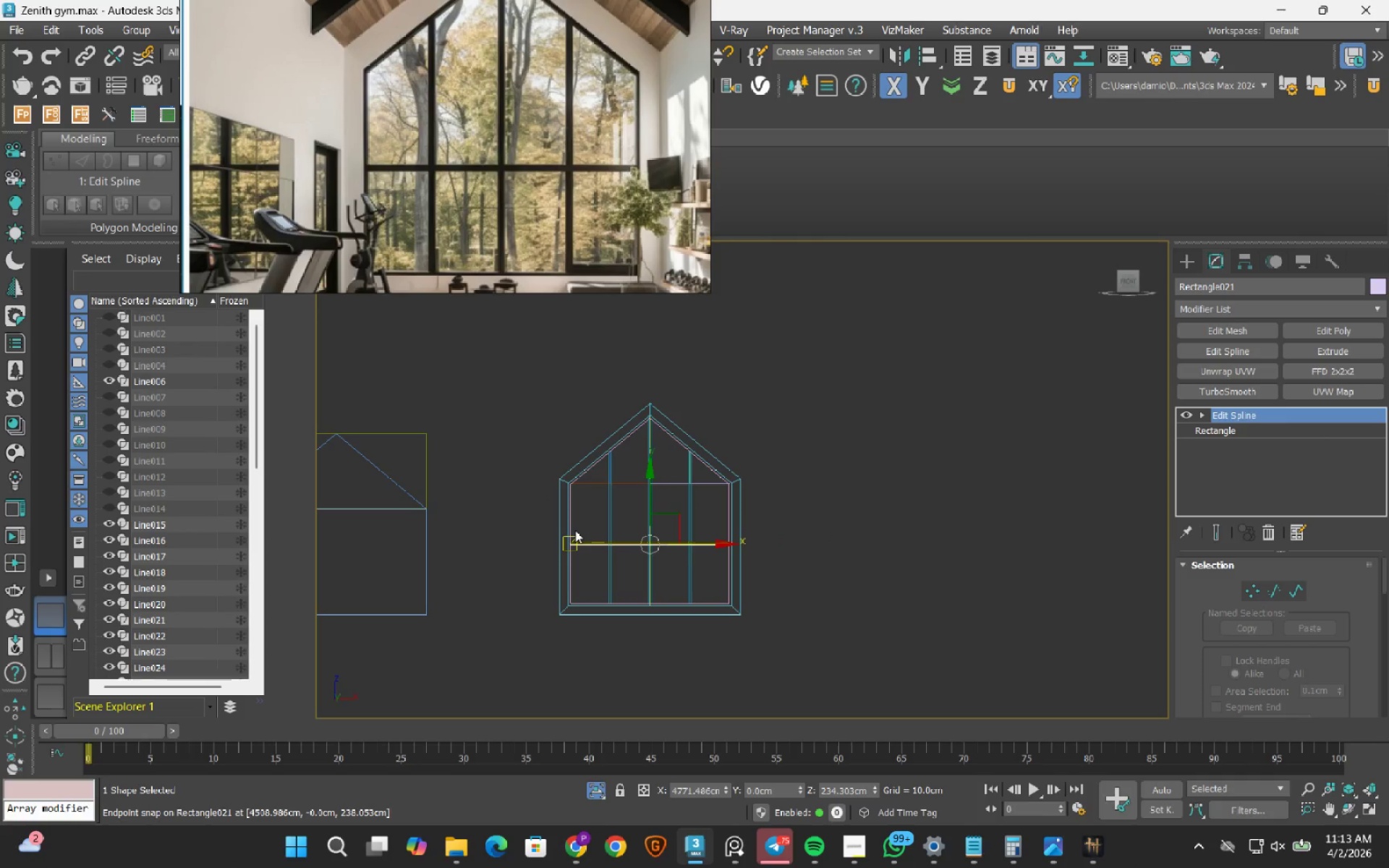 
key(S)
 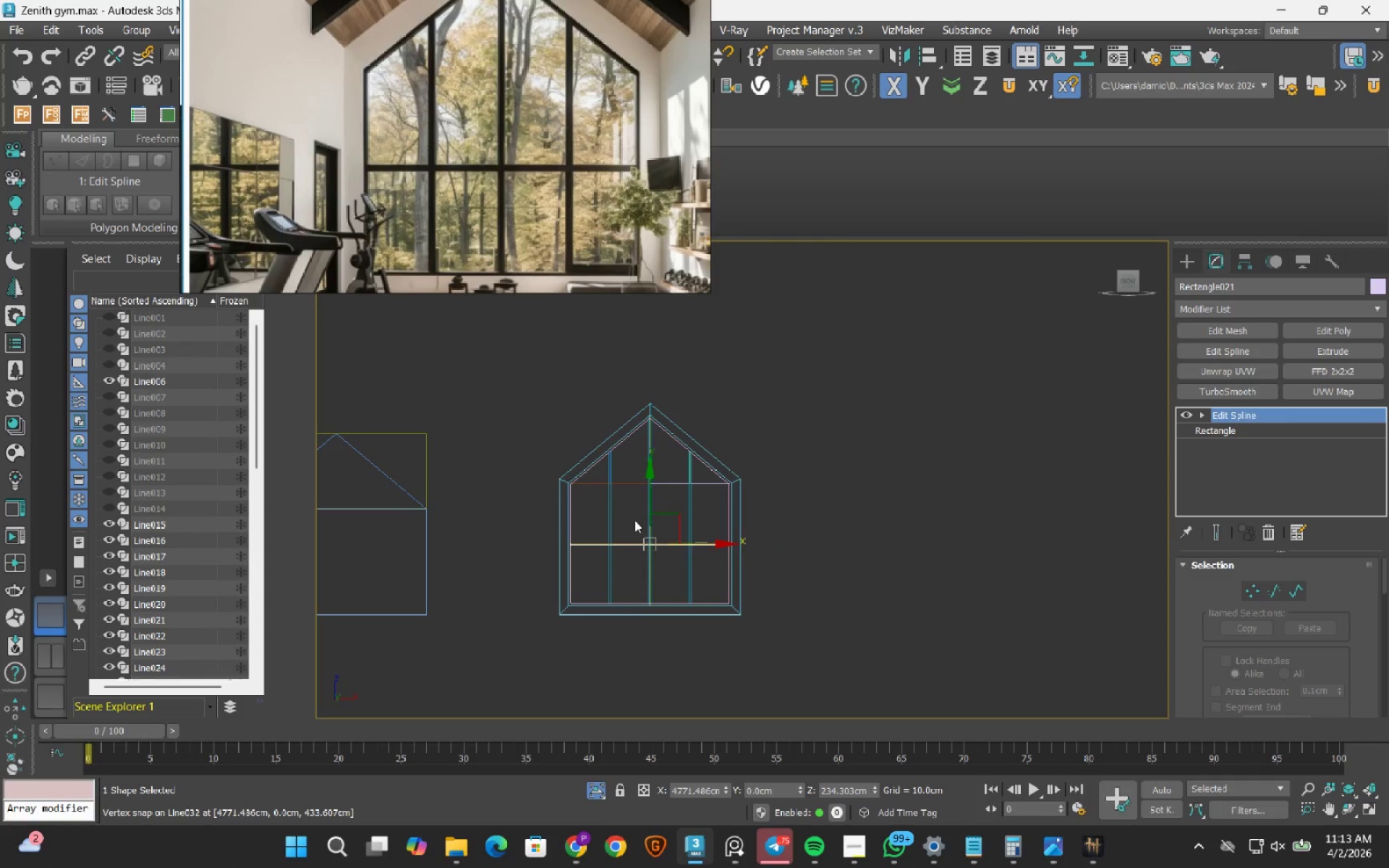 
scroll: coordinate [634, 520], scroll_direction: up, amount: 3.0
 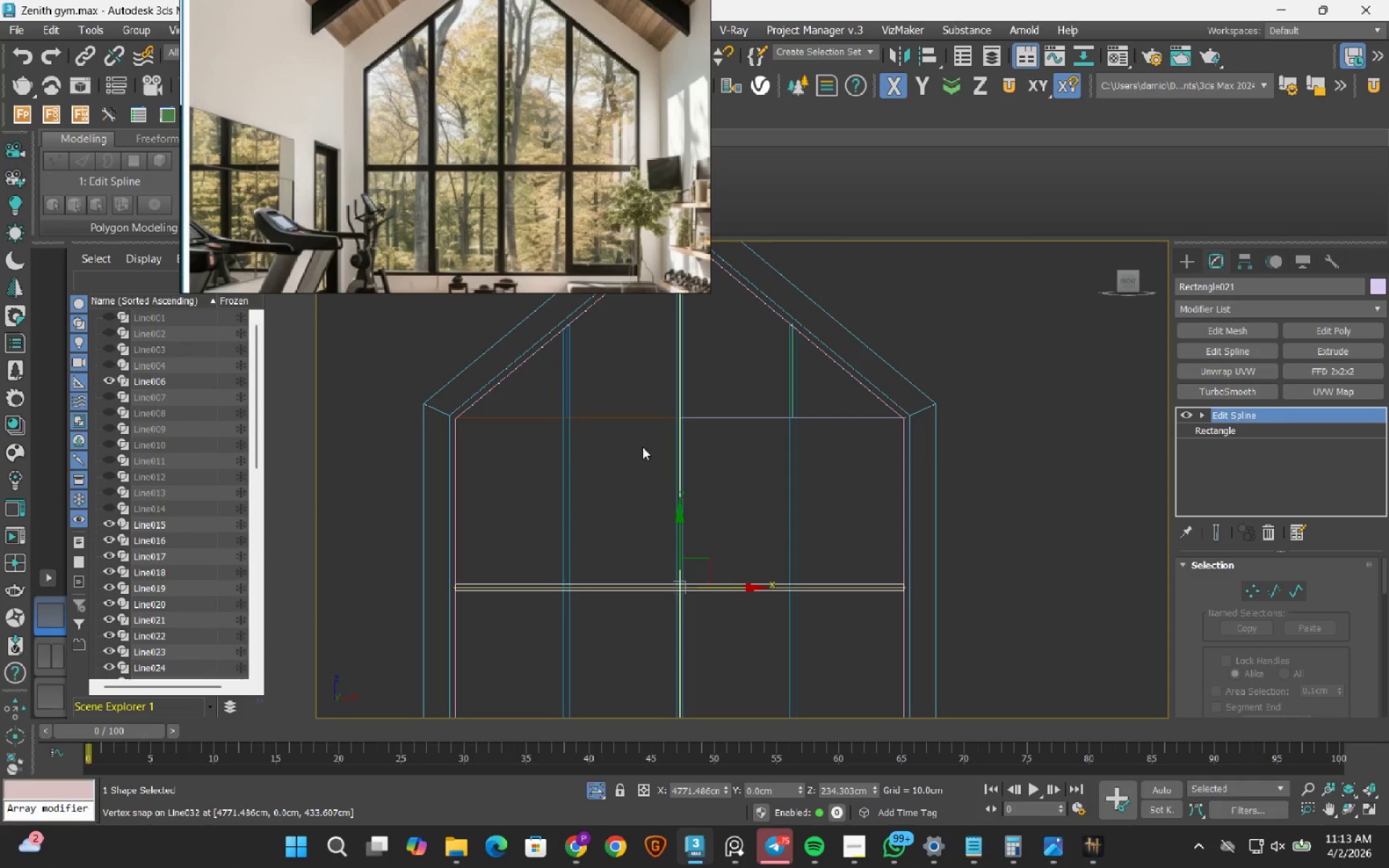 
left_click([621, 488])
 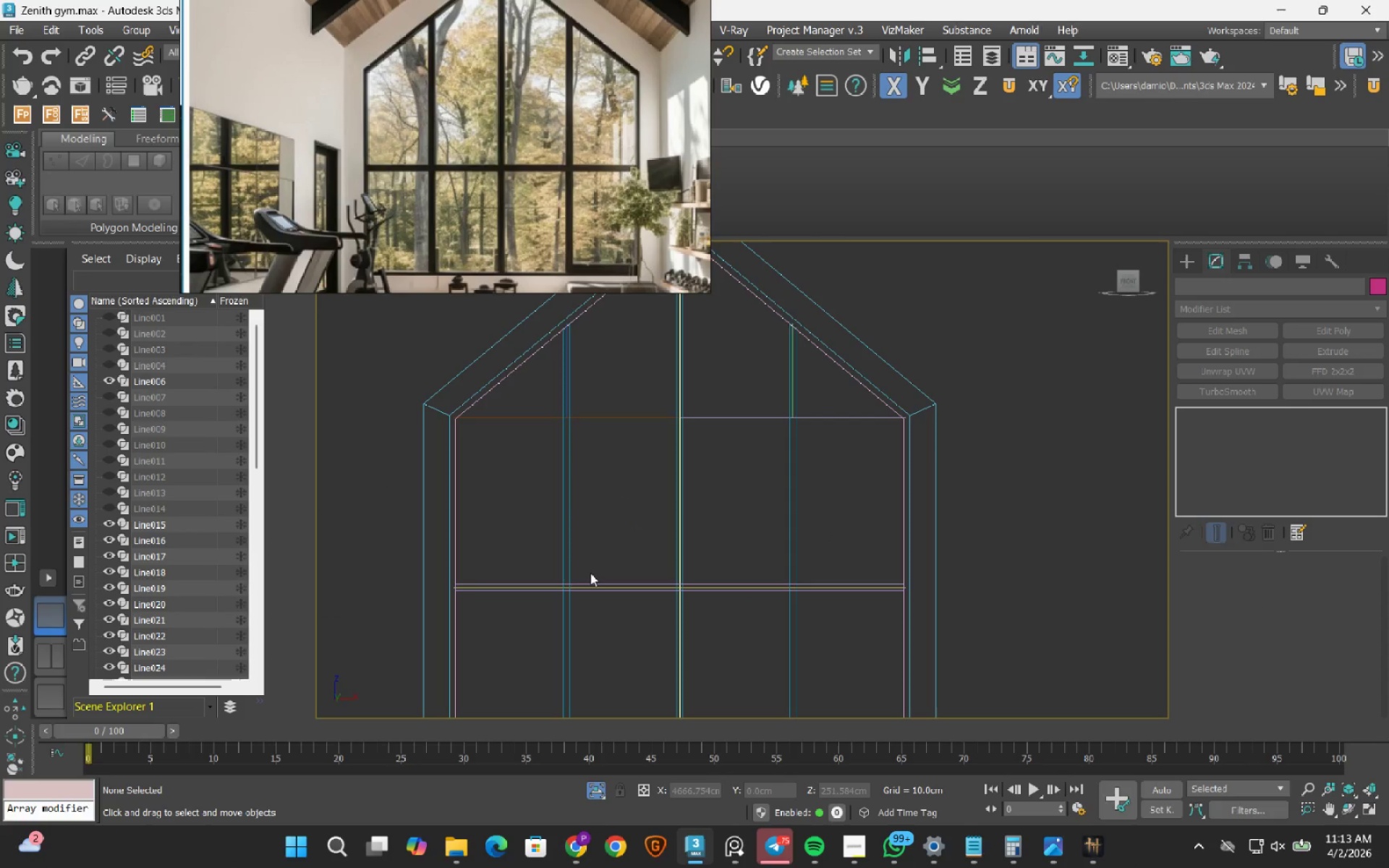 
scroll: coordinate [565, 601], scroll_direction: up, amount: 3.0
 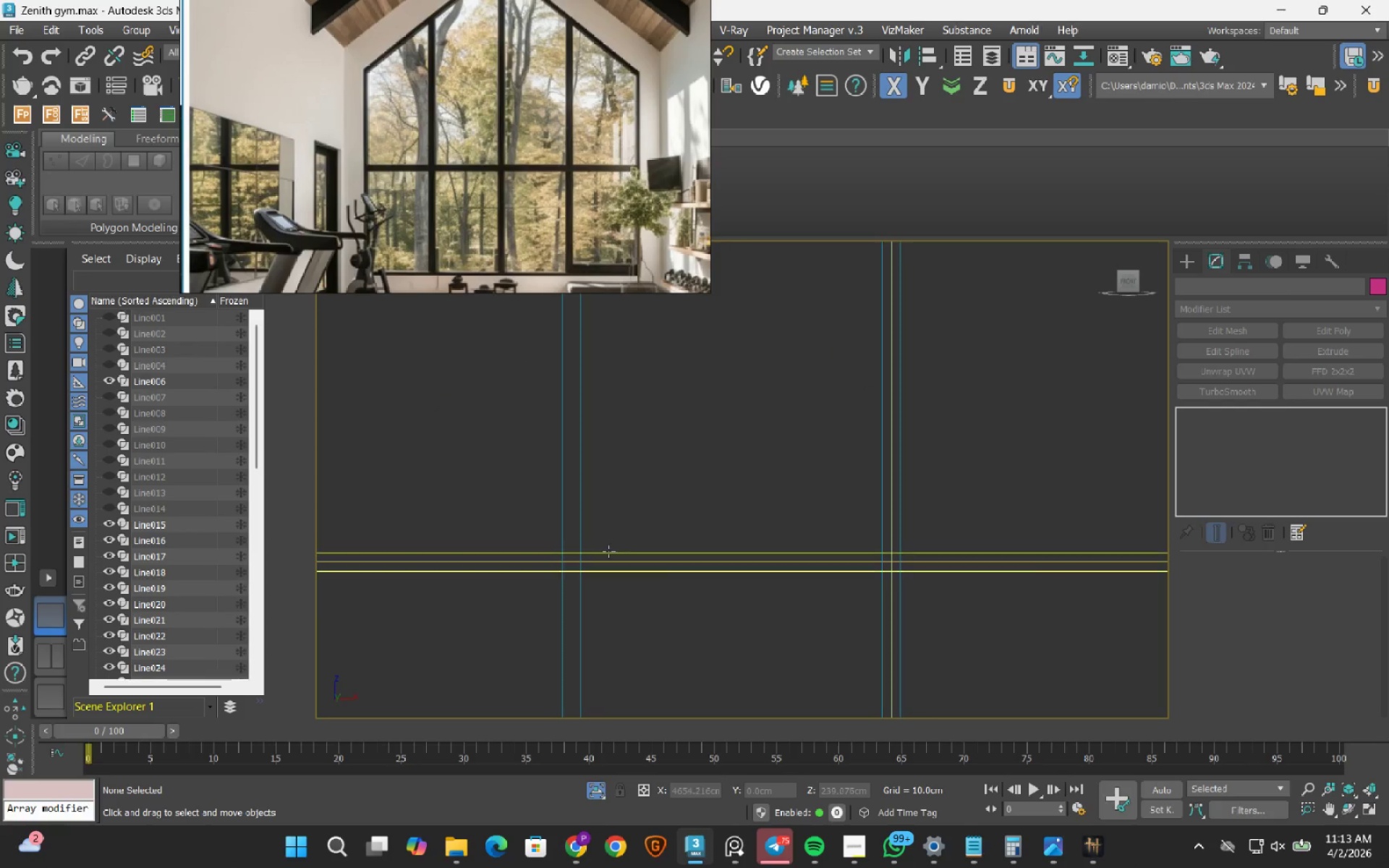 
scroll: coordinate [545, 544], scroll_direction: down, amount: 3.0
 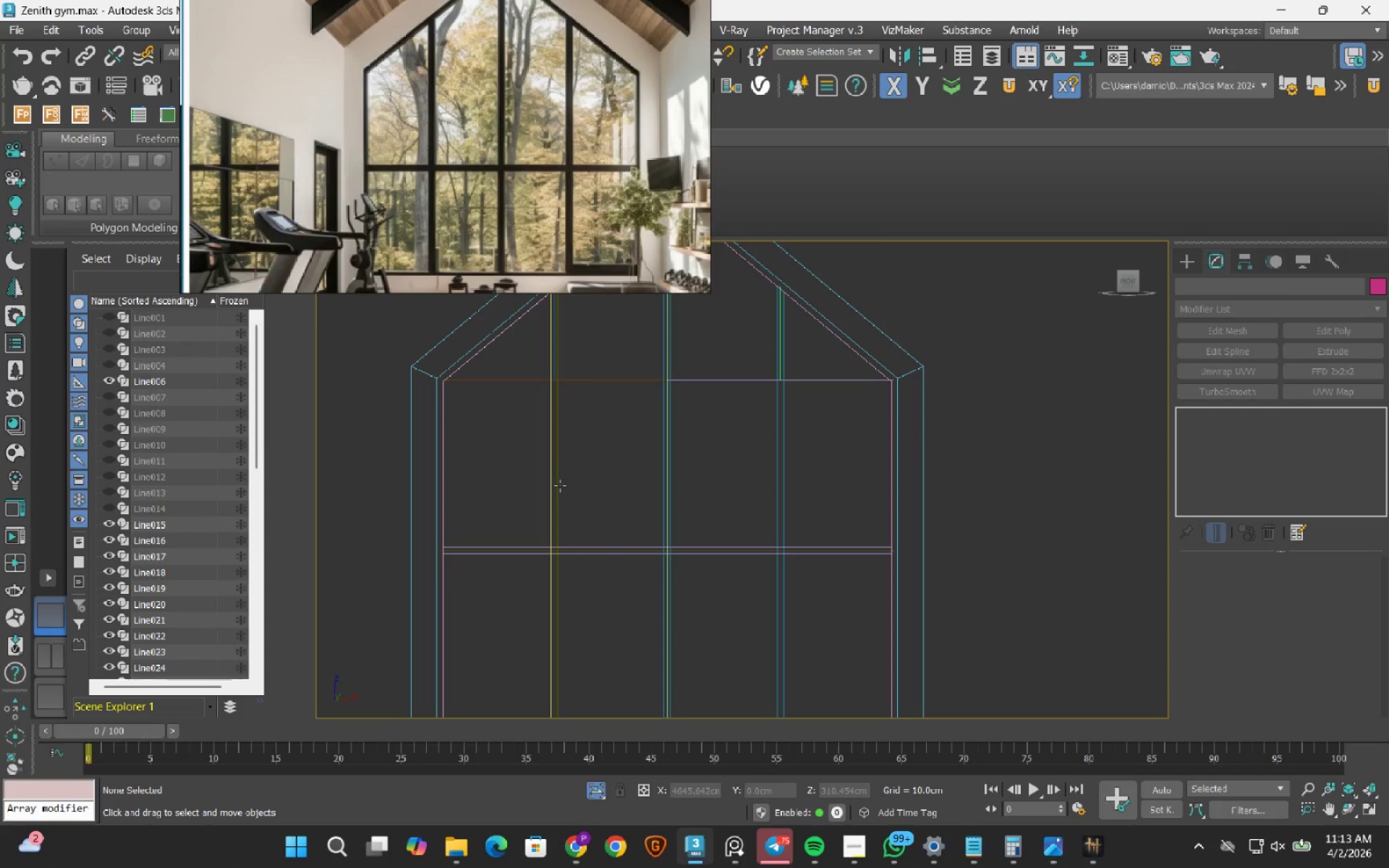 
left_click([560, 485])
 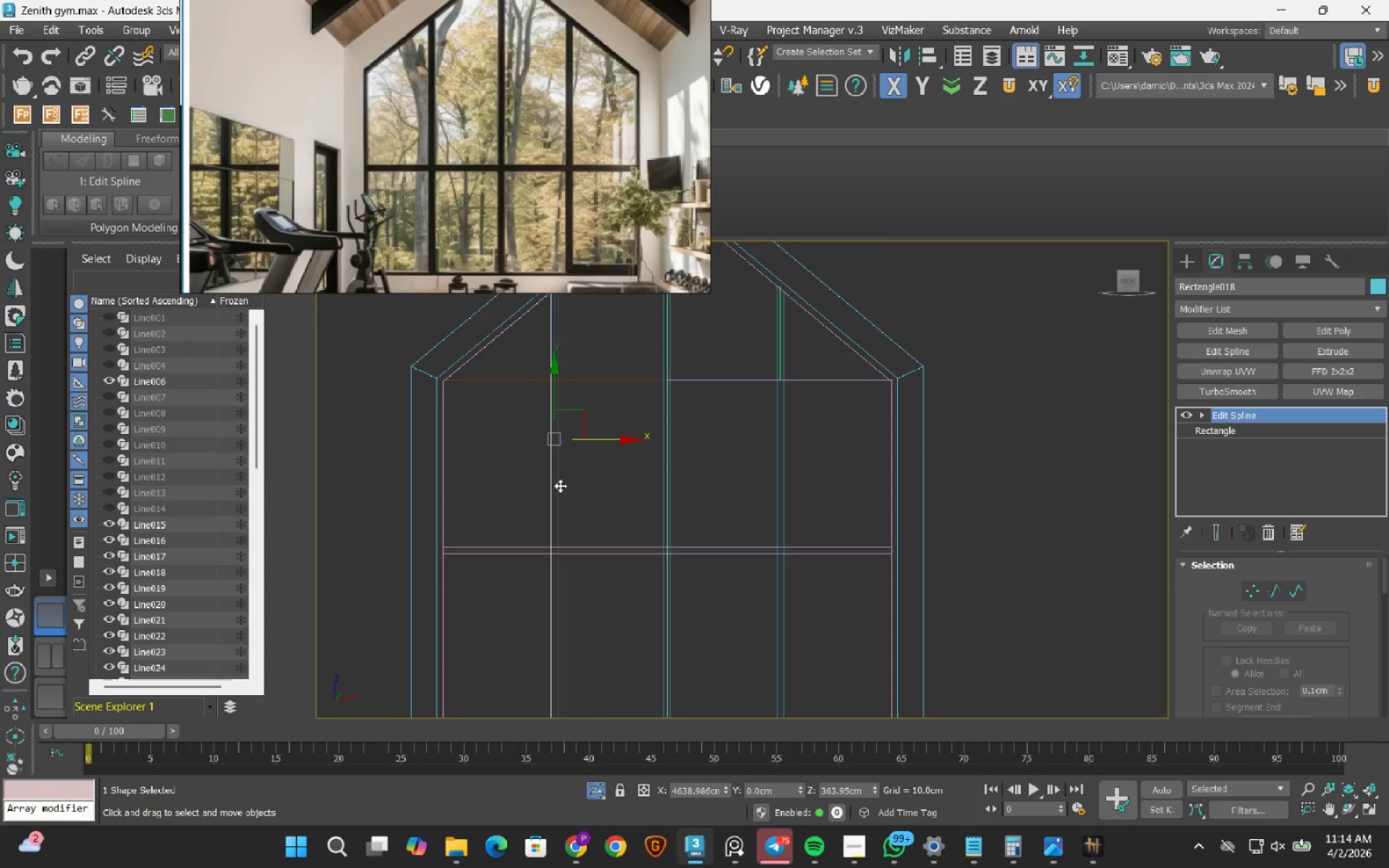 
wait(11.25)
 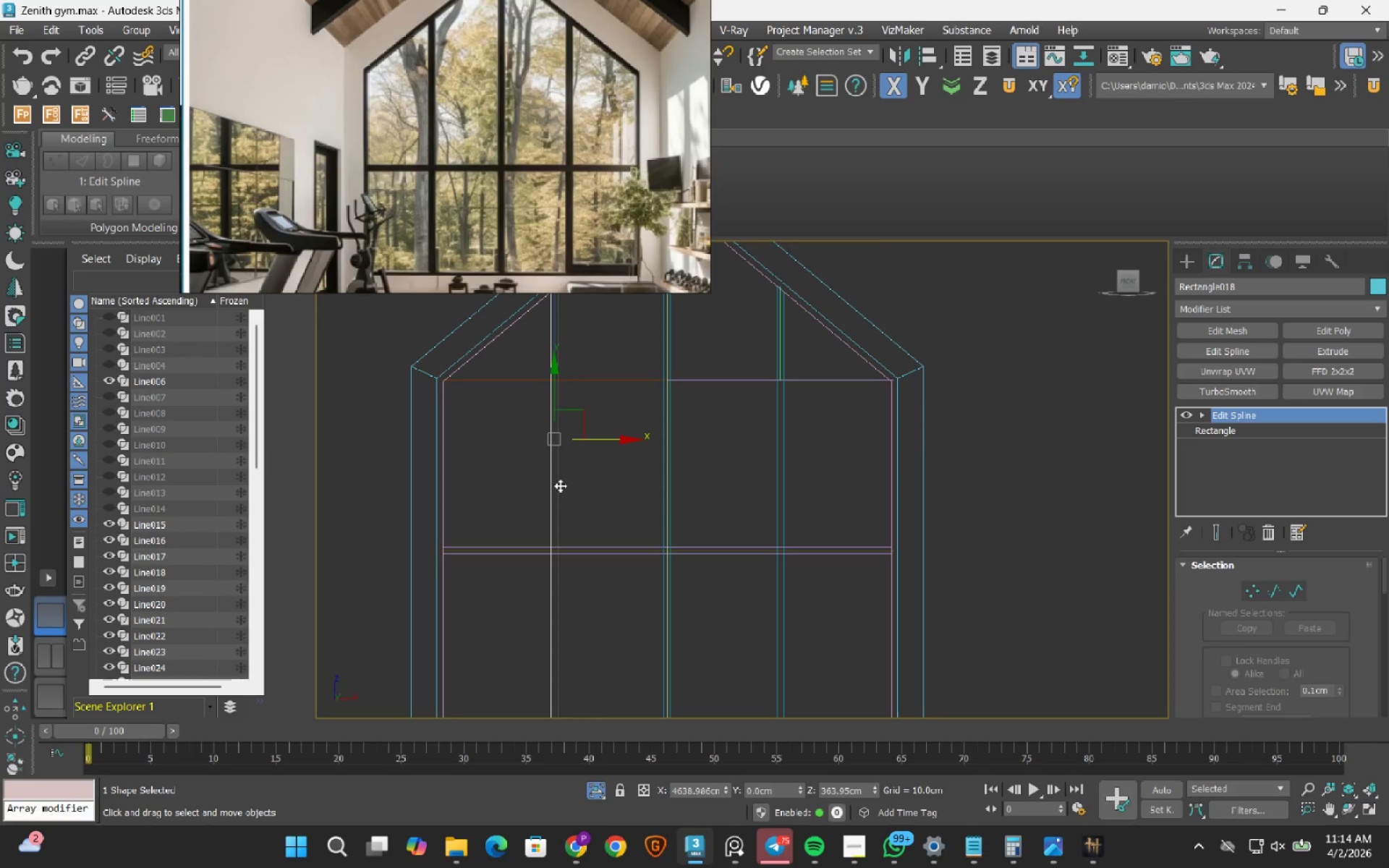 
left_click([1291, 592])
 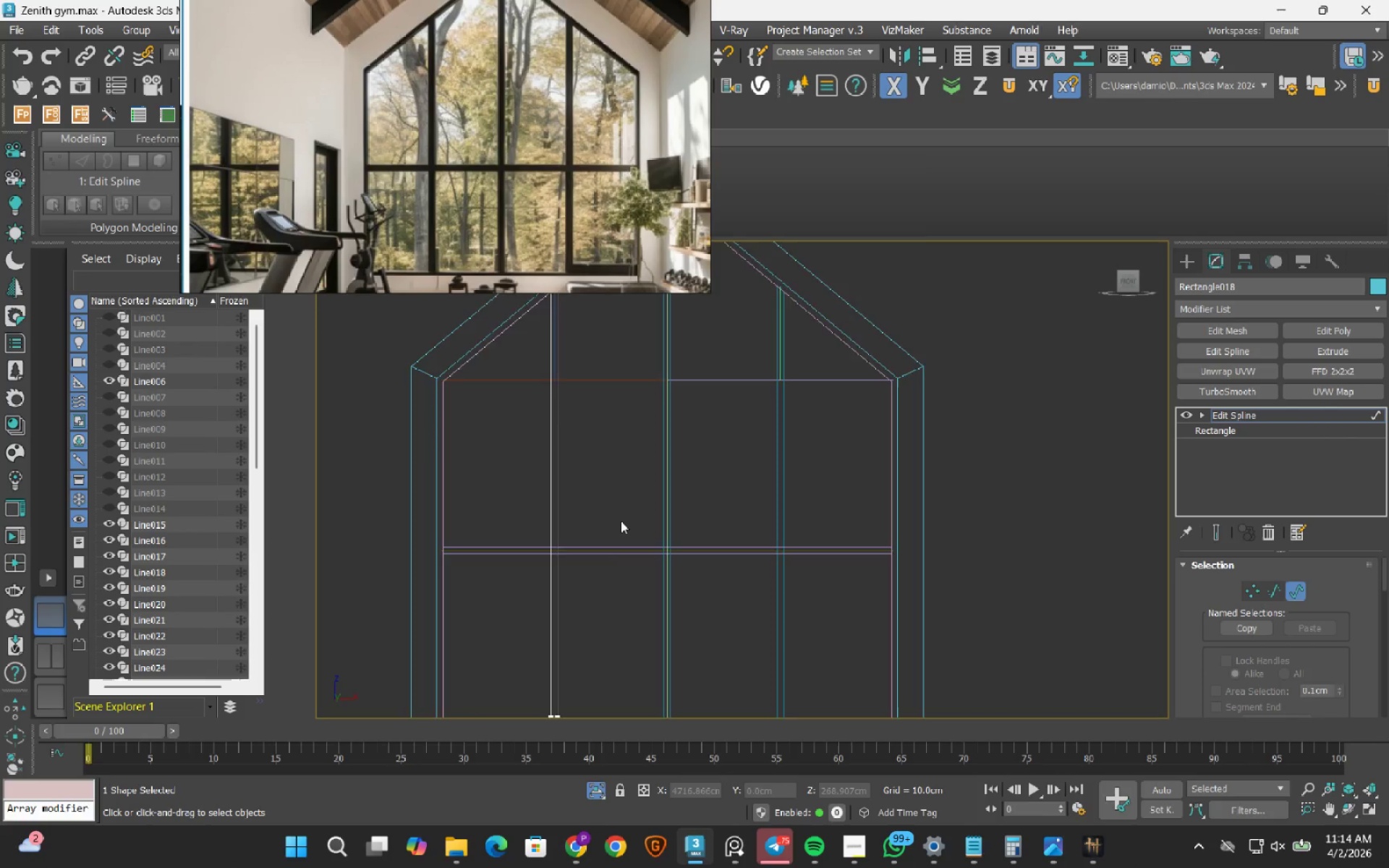 
scroll: coordinate [621, 521], scroll_direction: down, amount: 2.0
 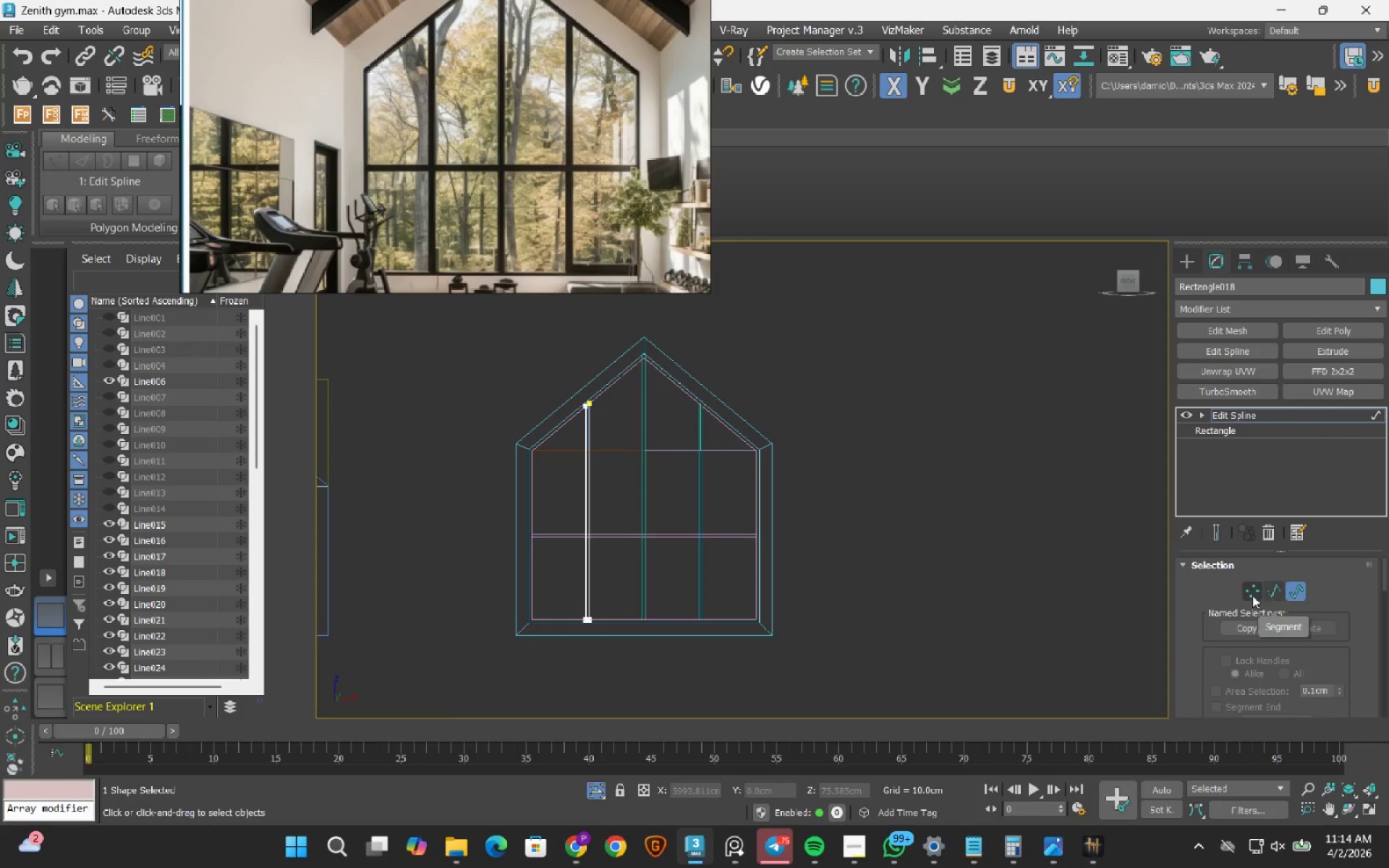 
left_click([1250, 592])
 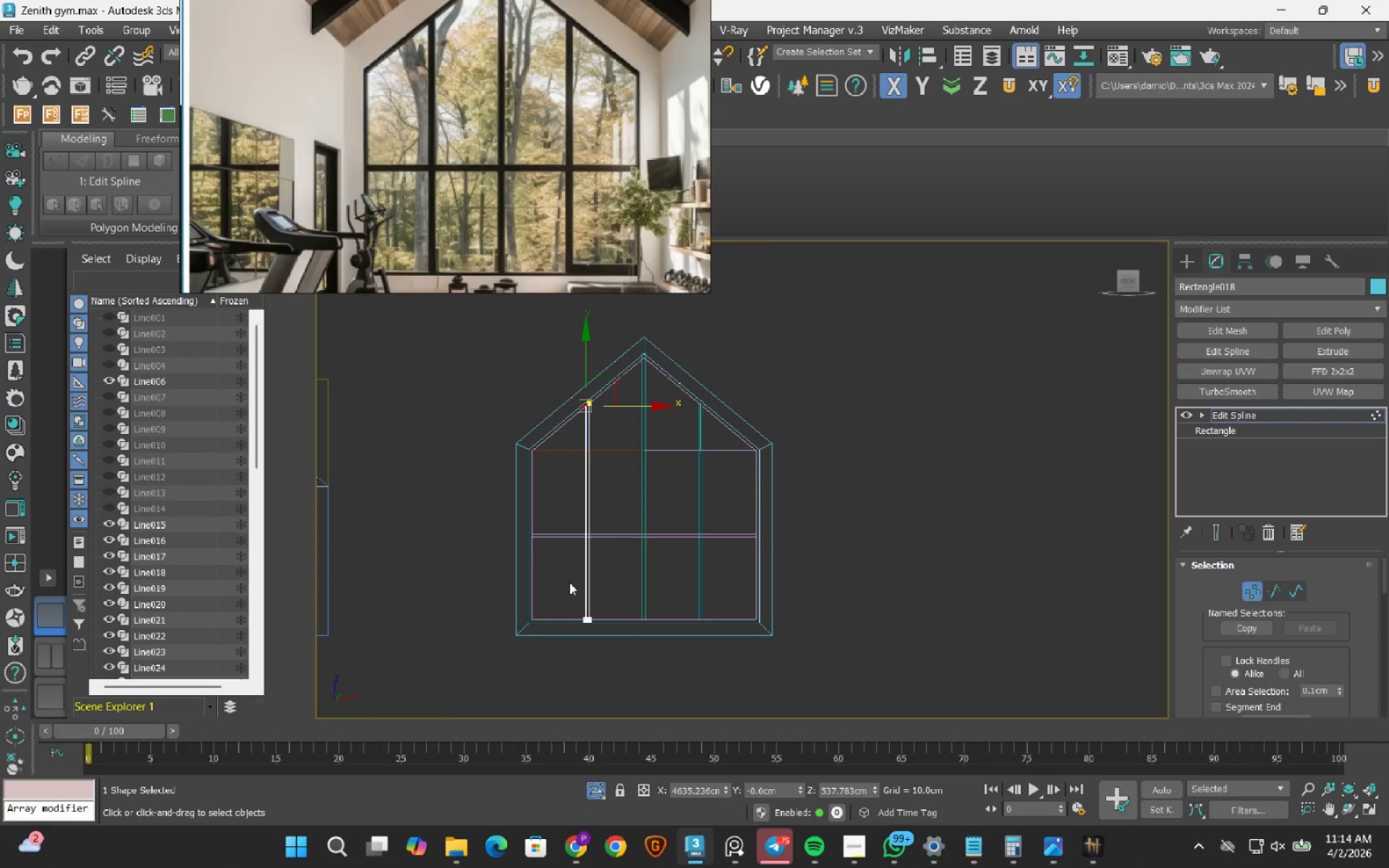 
left_click_drag(start_coordinate=[485, 656], to_coordinate=[689, 569])
 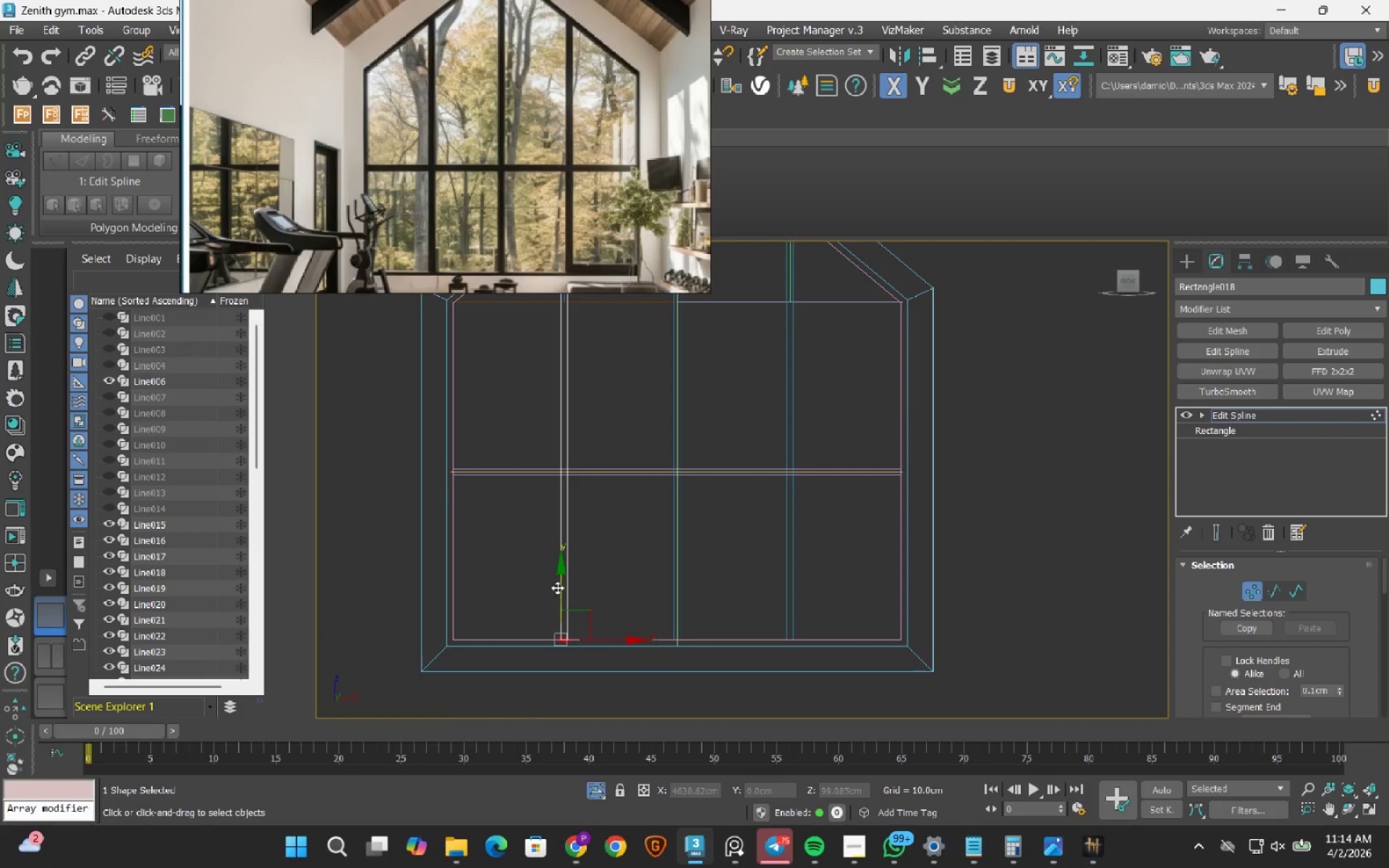 
scroll: coordinate [619, 607], scroll_direction: up, amount: 2.0
 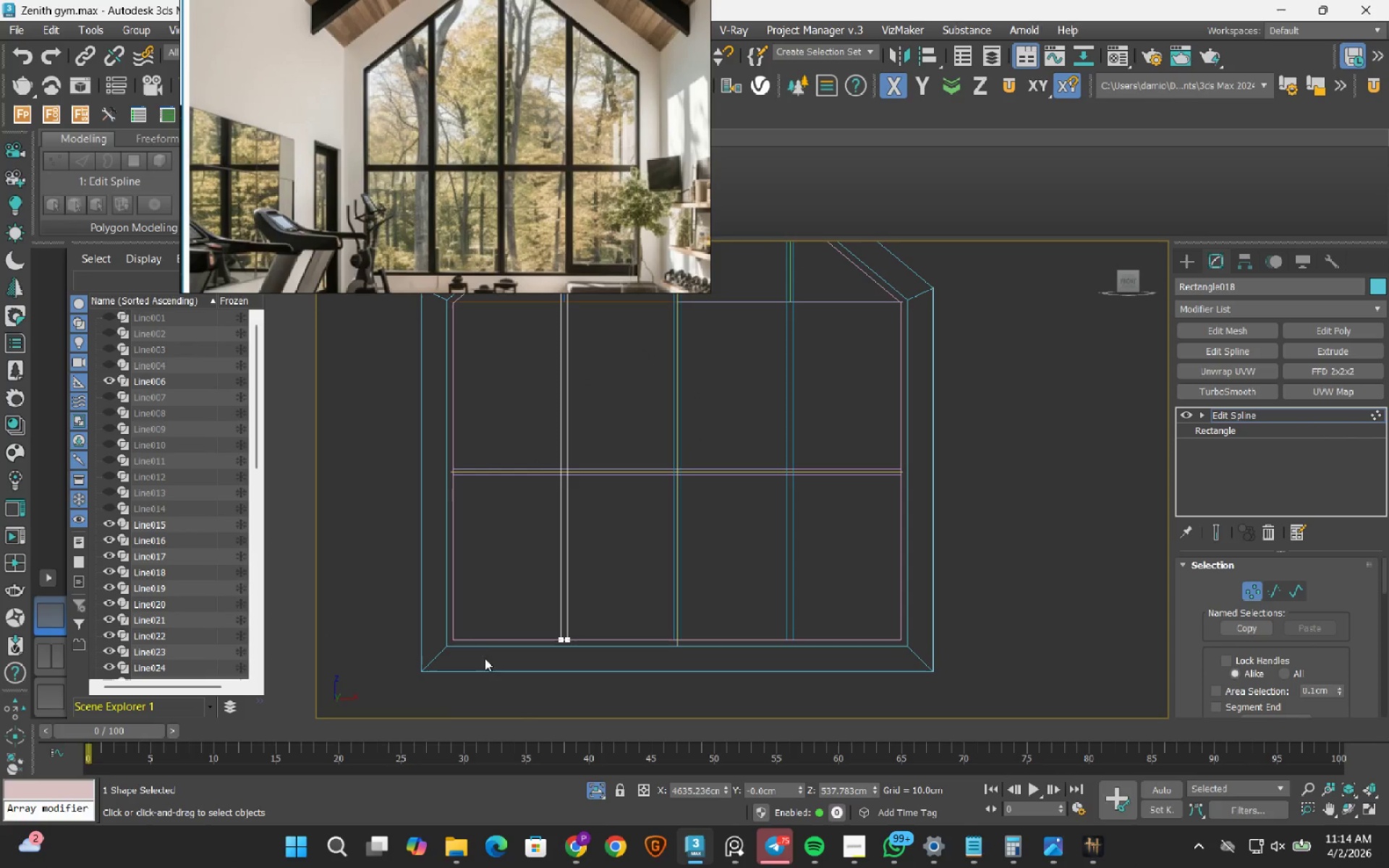 
left_click_drag(start_coordinate=[557, 587], to_coordinate=[577, 388])
 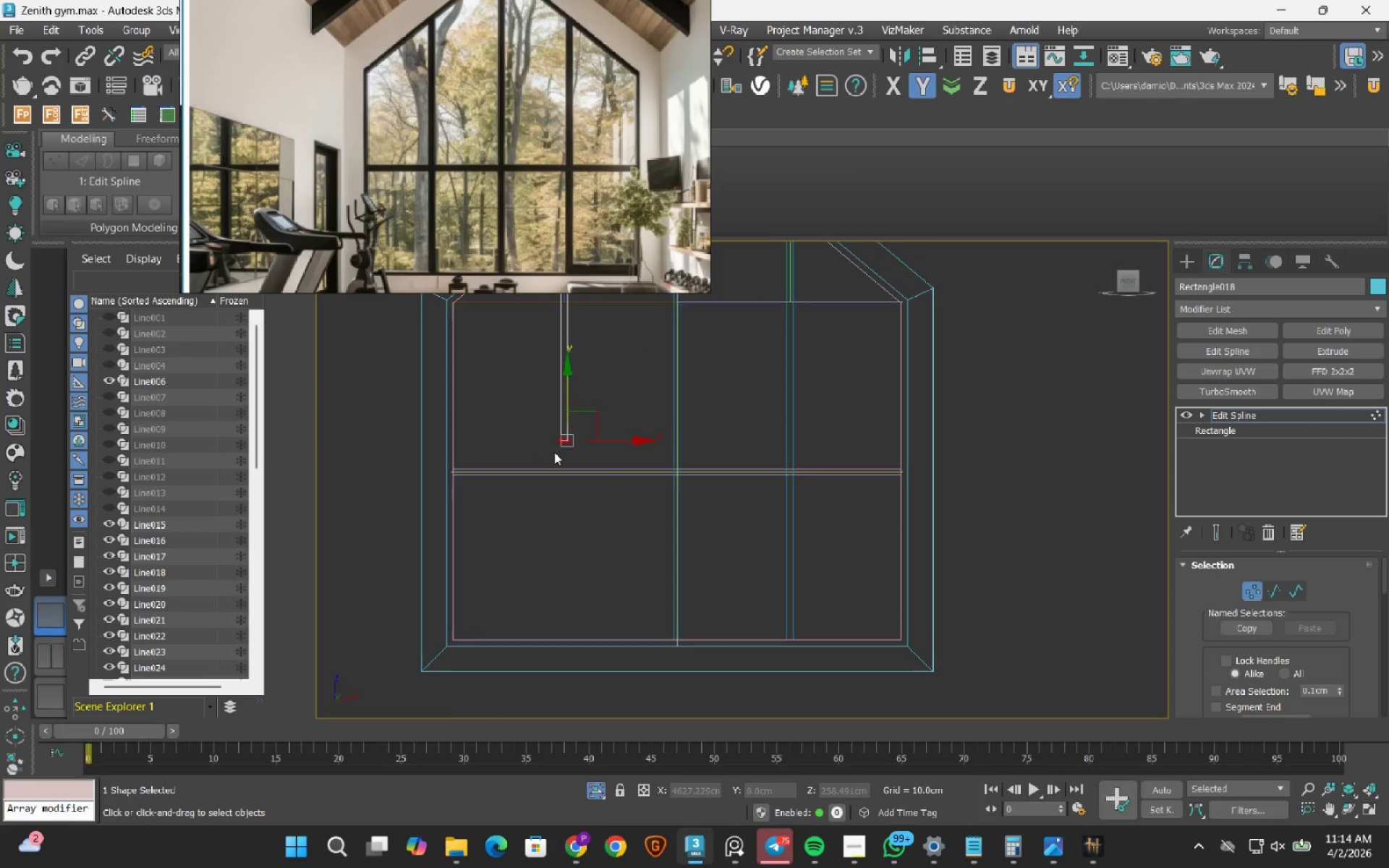 
scroll: coordinate [554, 452], scroll_direction: up, amount: 4.0
 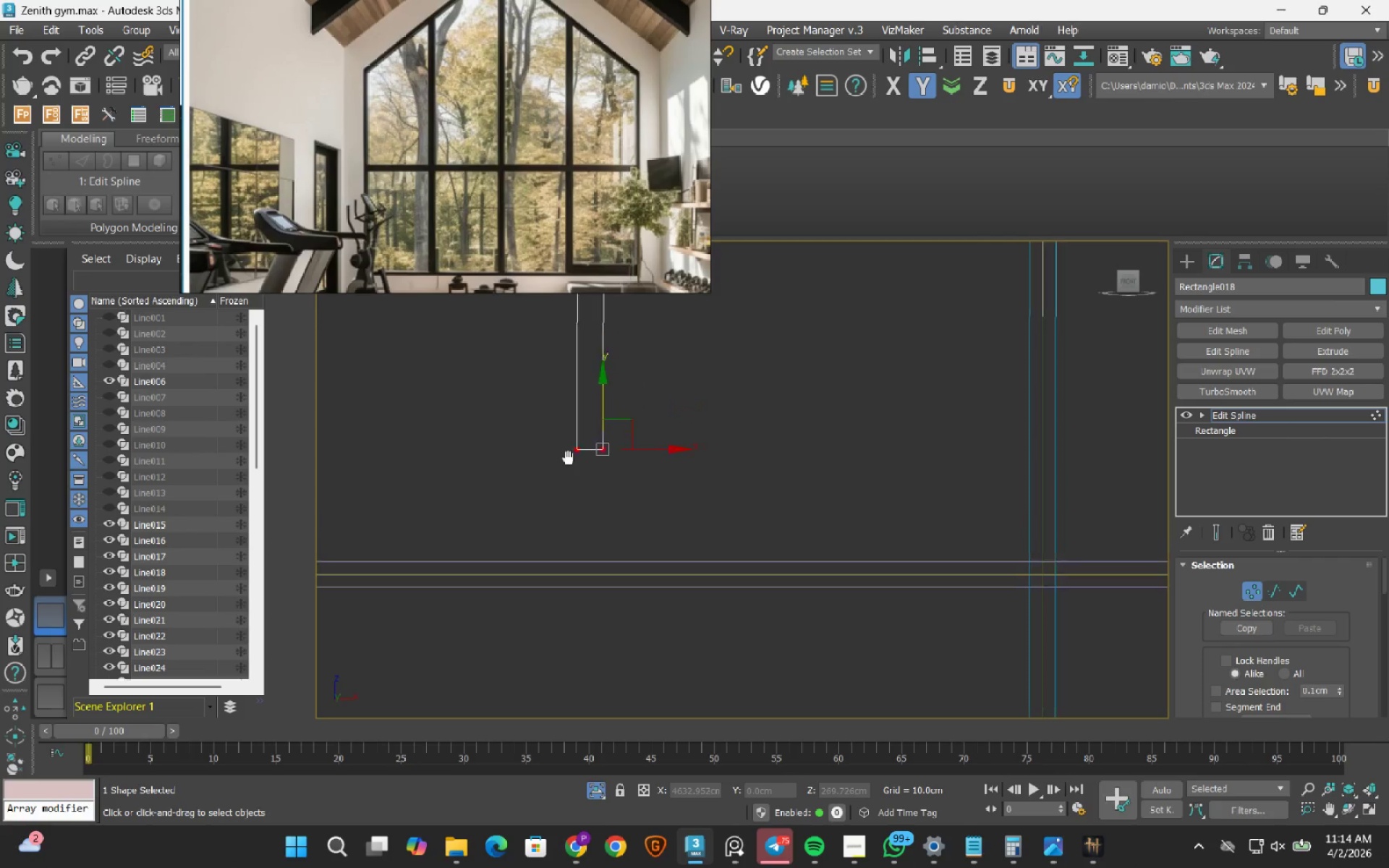 
key(S)
 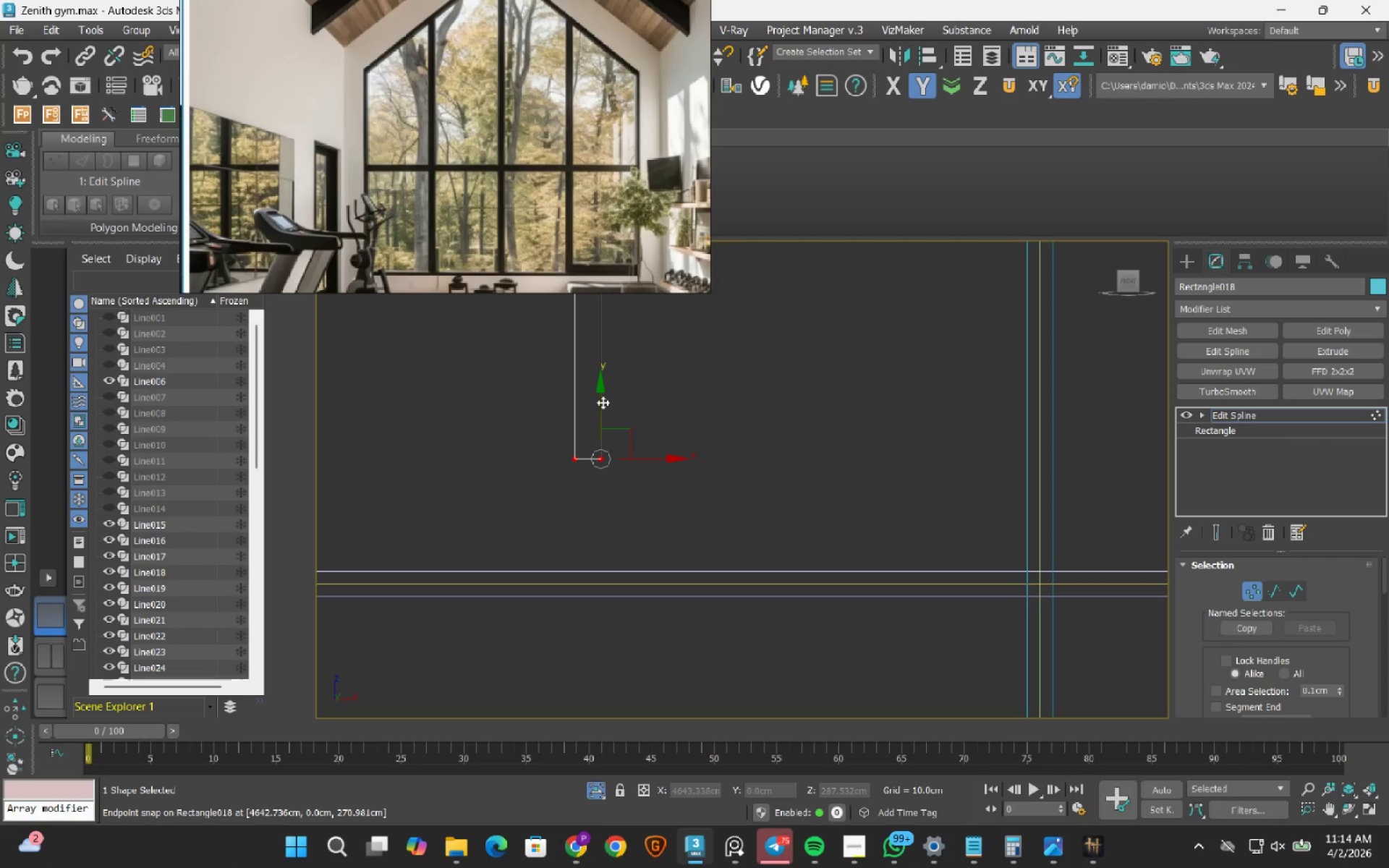 
left_click_drag(start_coordinate=[603, 402], to_coordinate=[556, 569])
 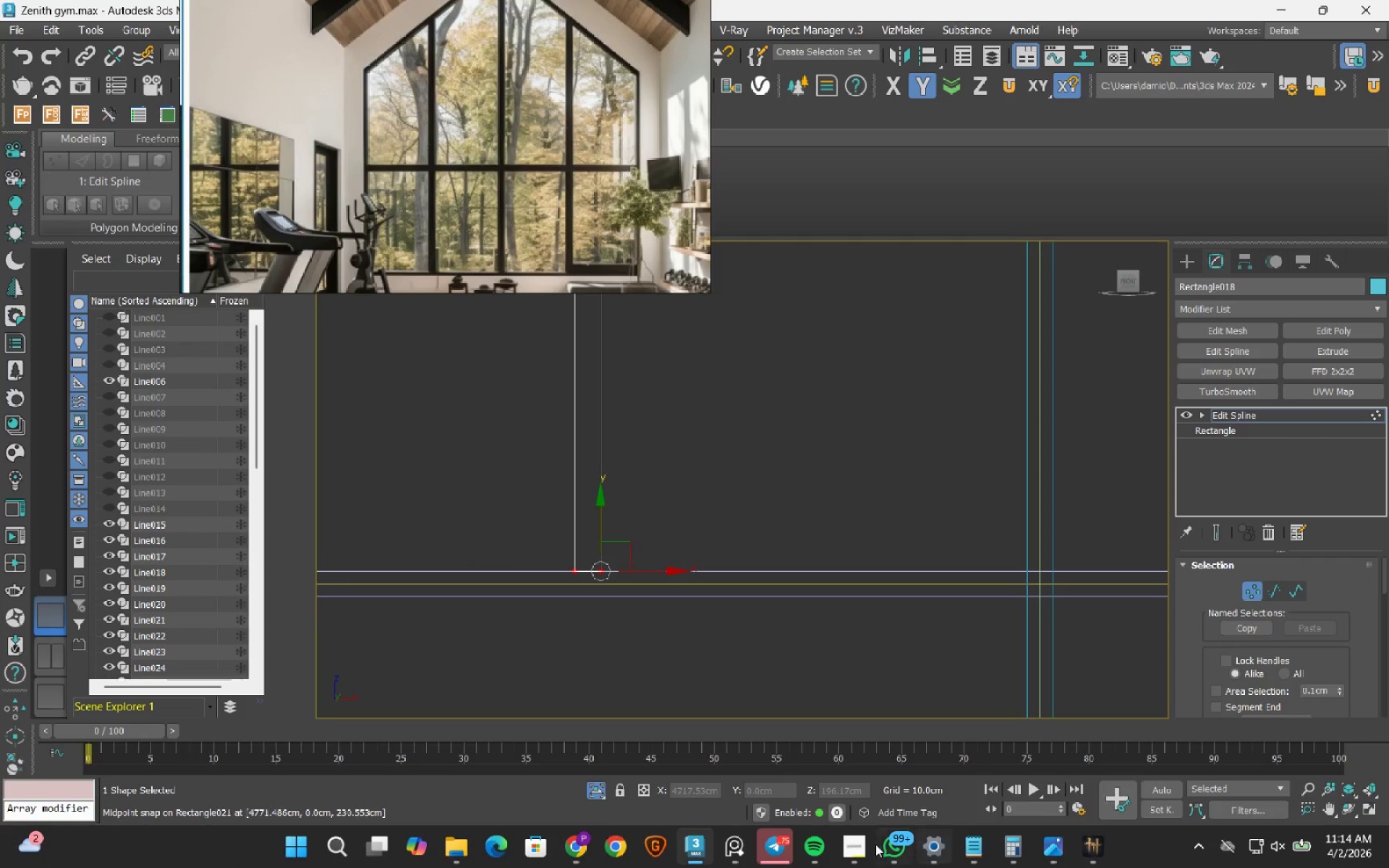 
left_click([869, 846])